 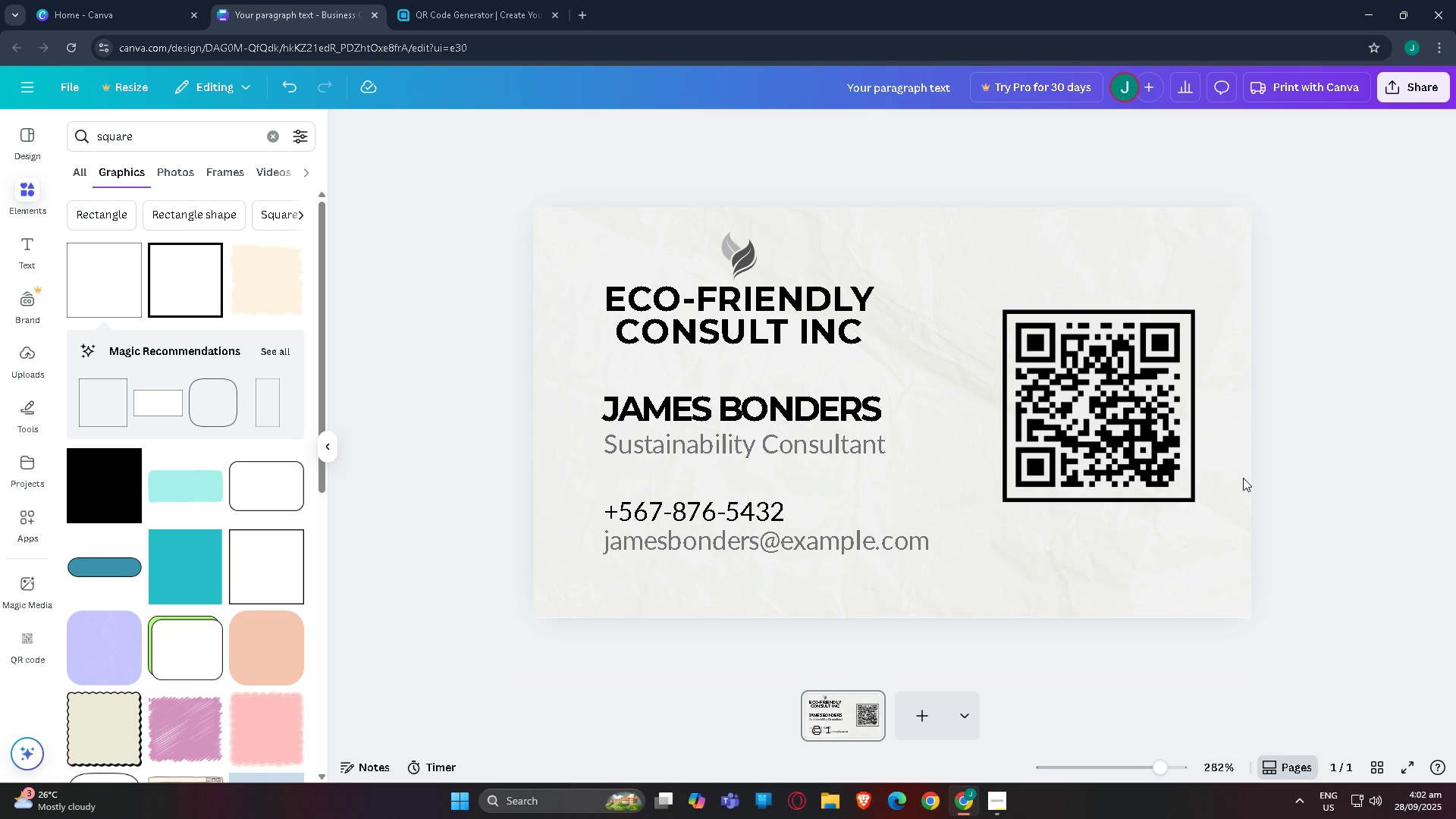 
left_click([1186, 489])
 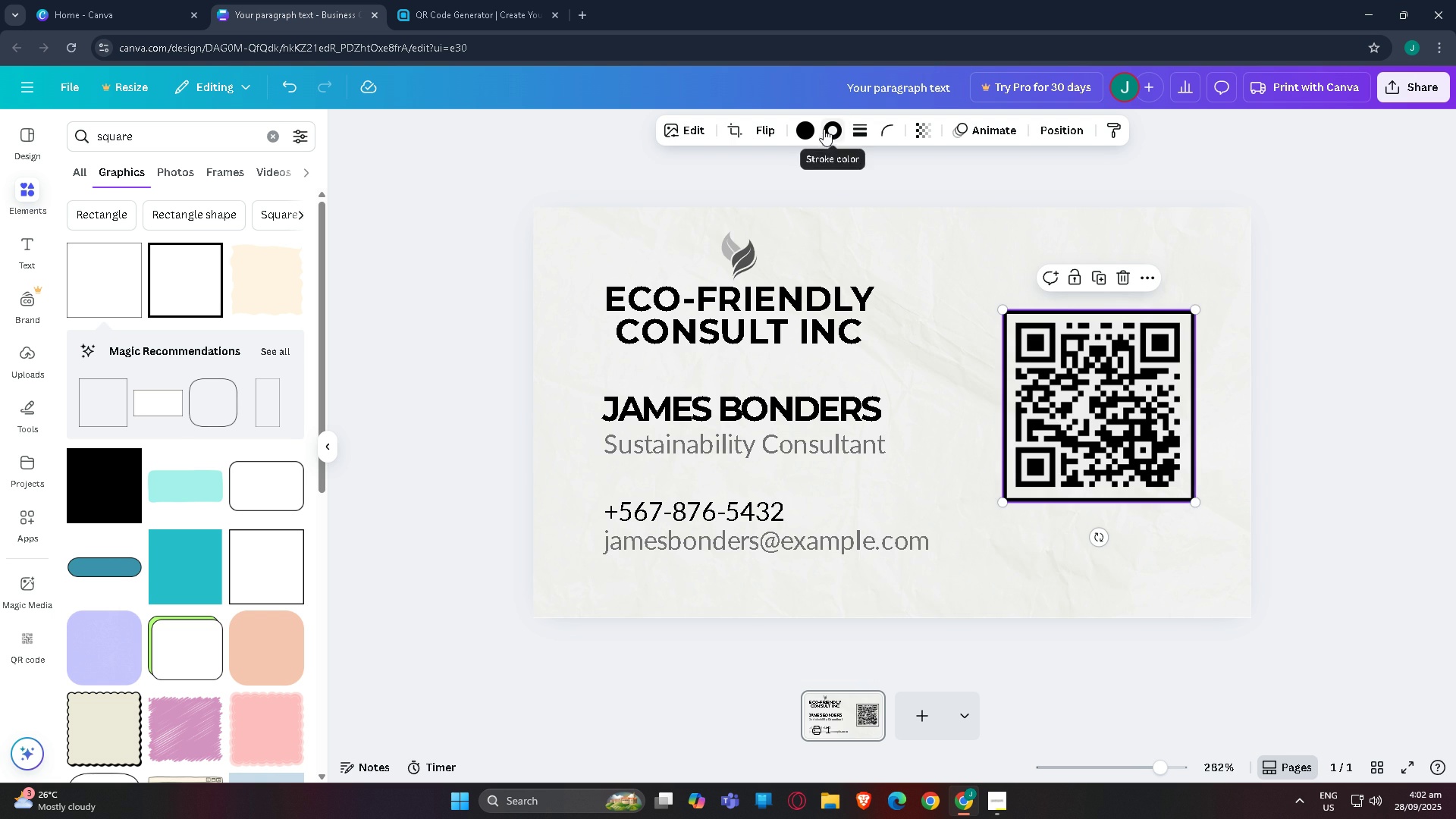 
left_click([803, 129])
 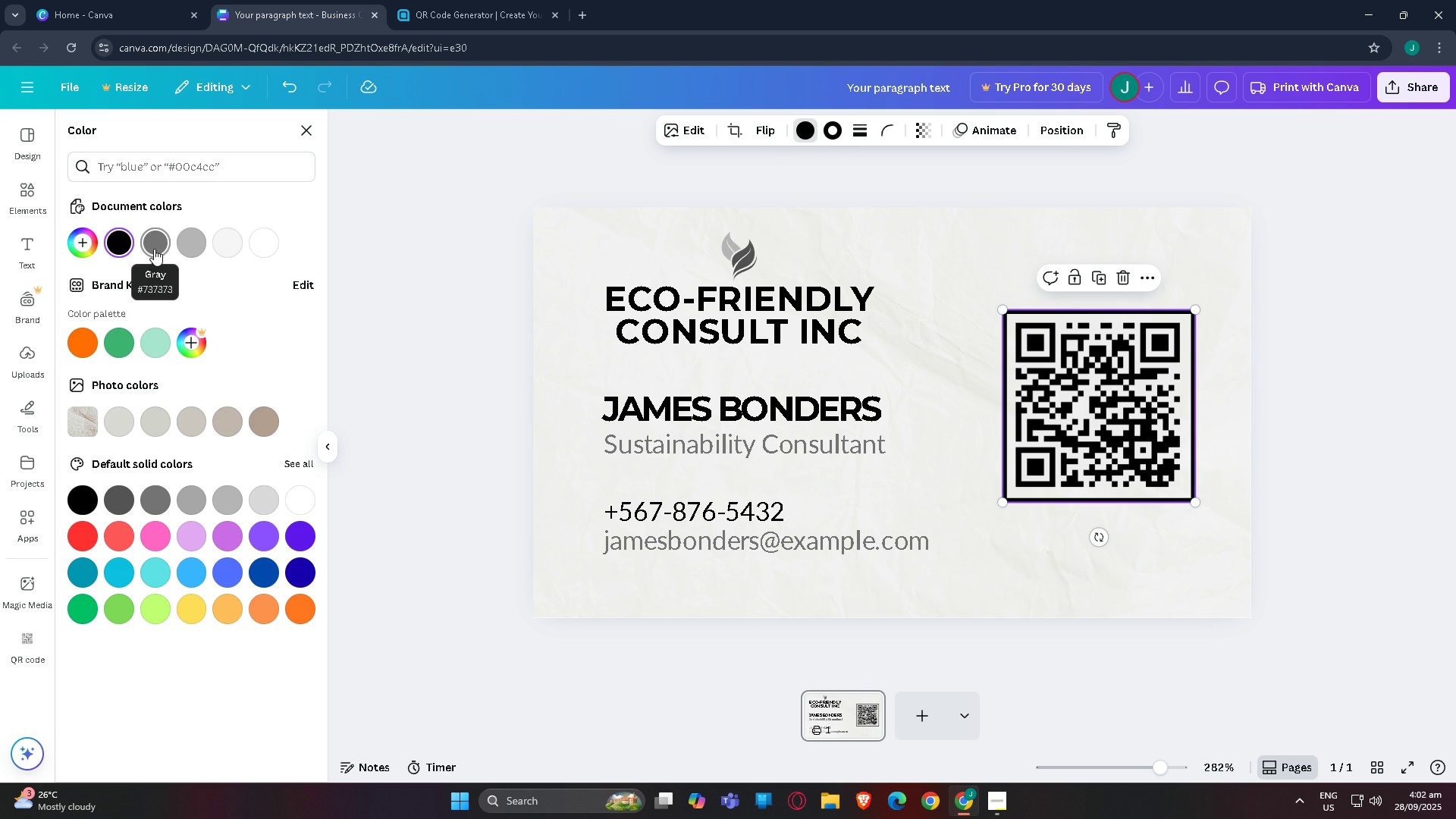 
left_click([154, 249])
 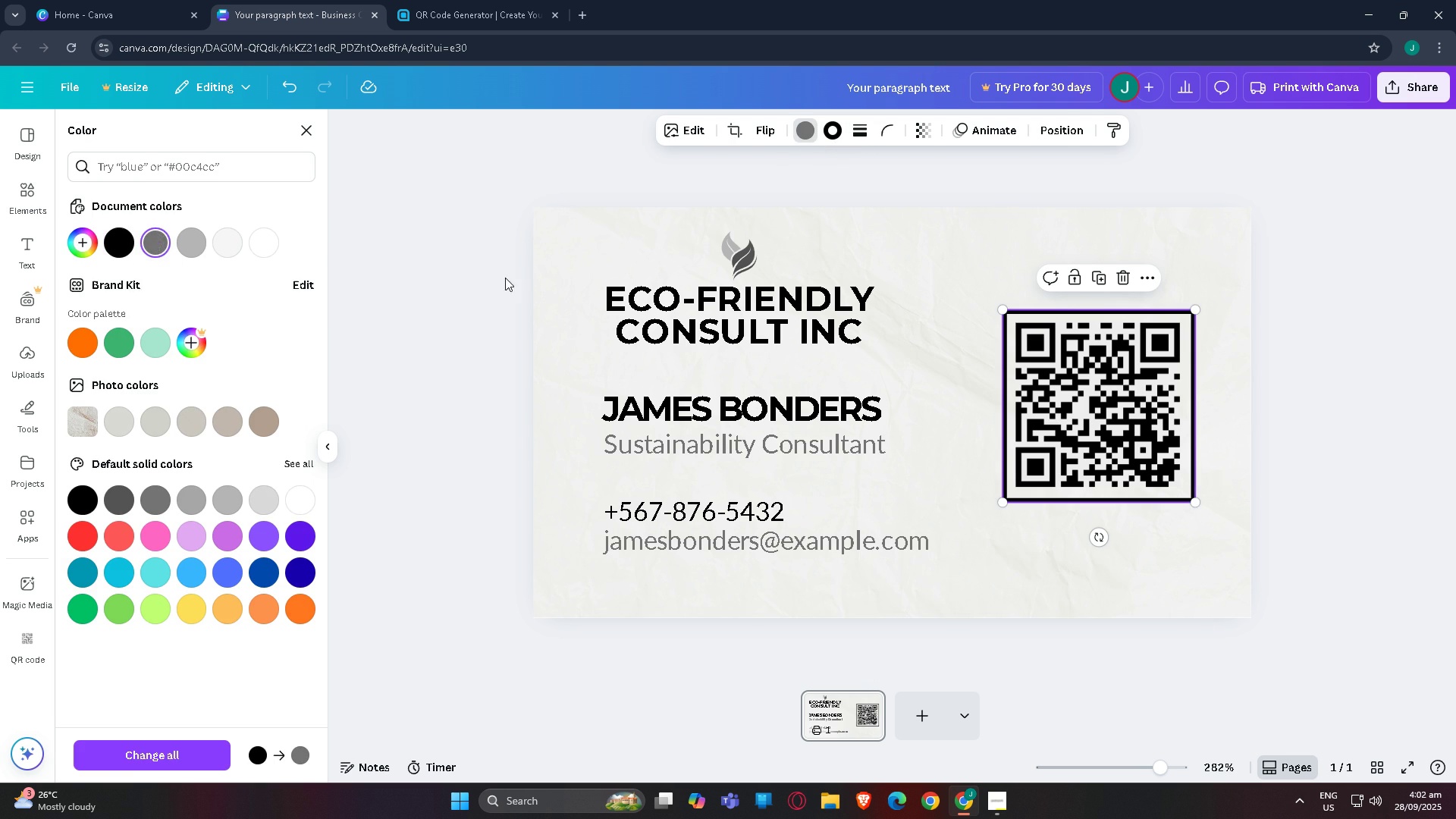 
left_click([513, 278])
 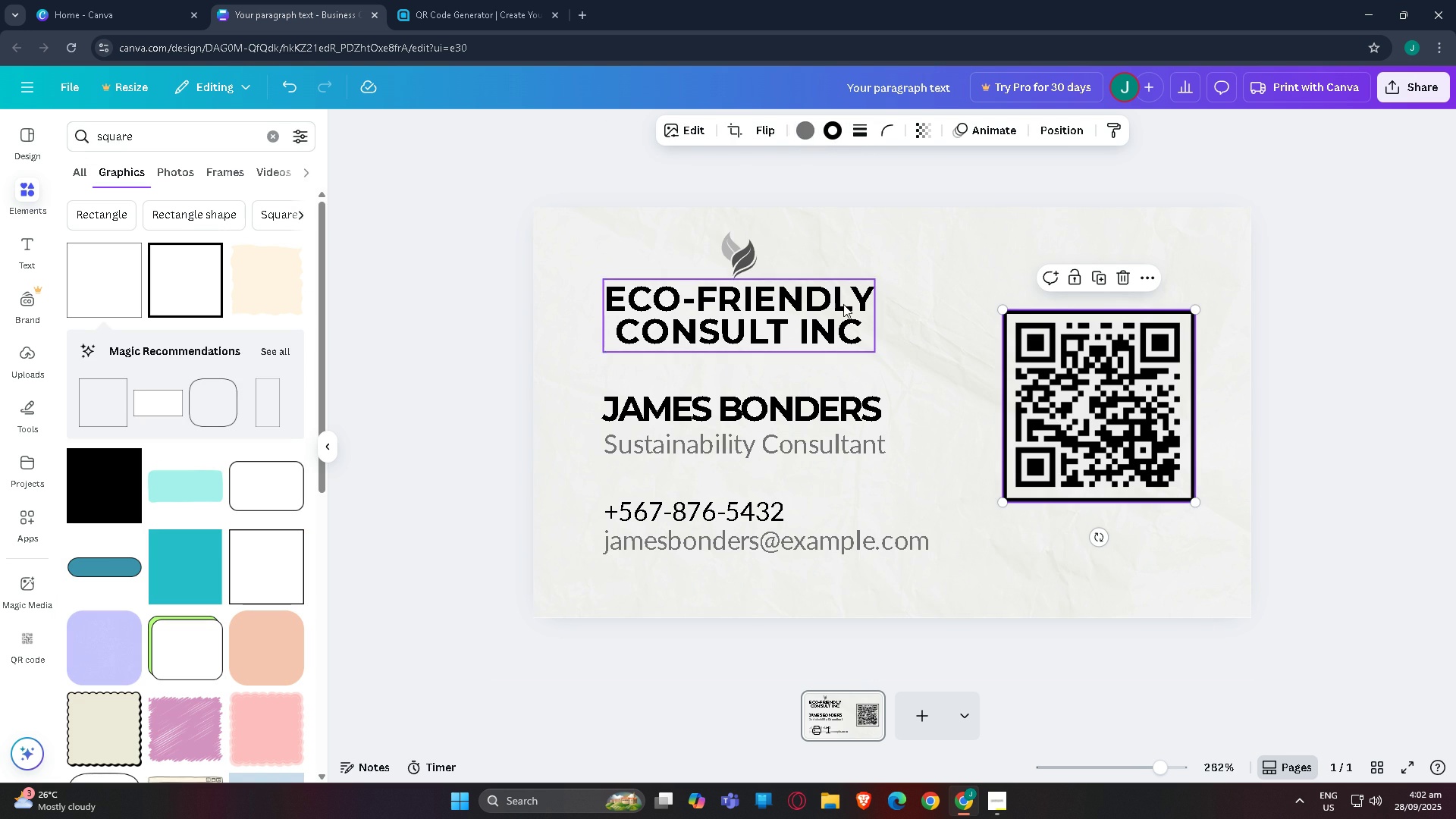 
left_click([843, 304])
 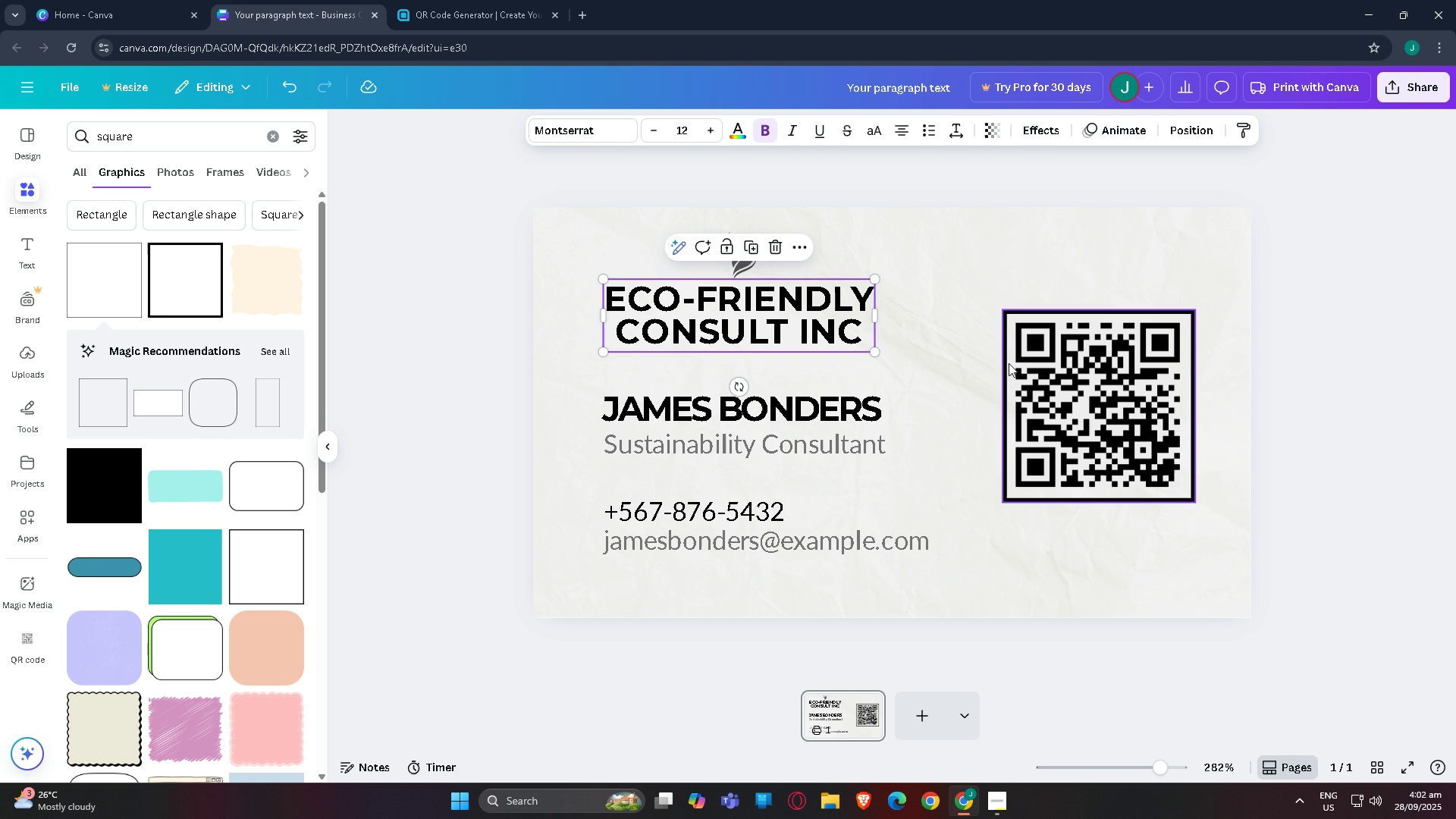 
left_click([1002, 362])
 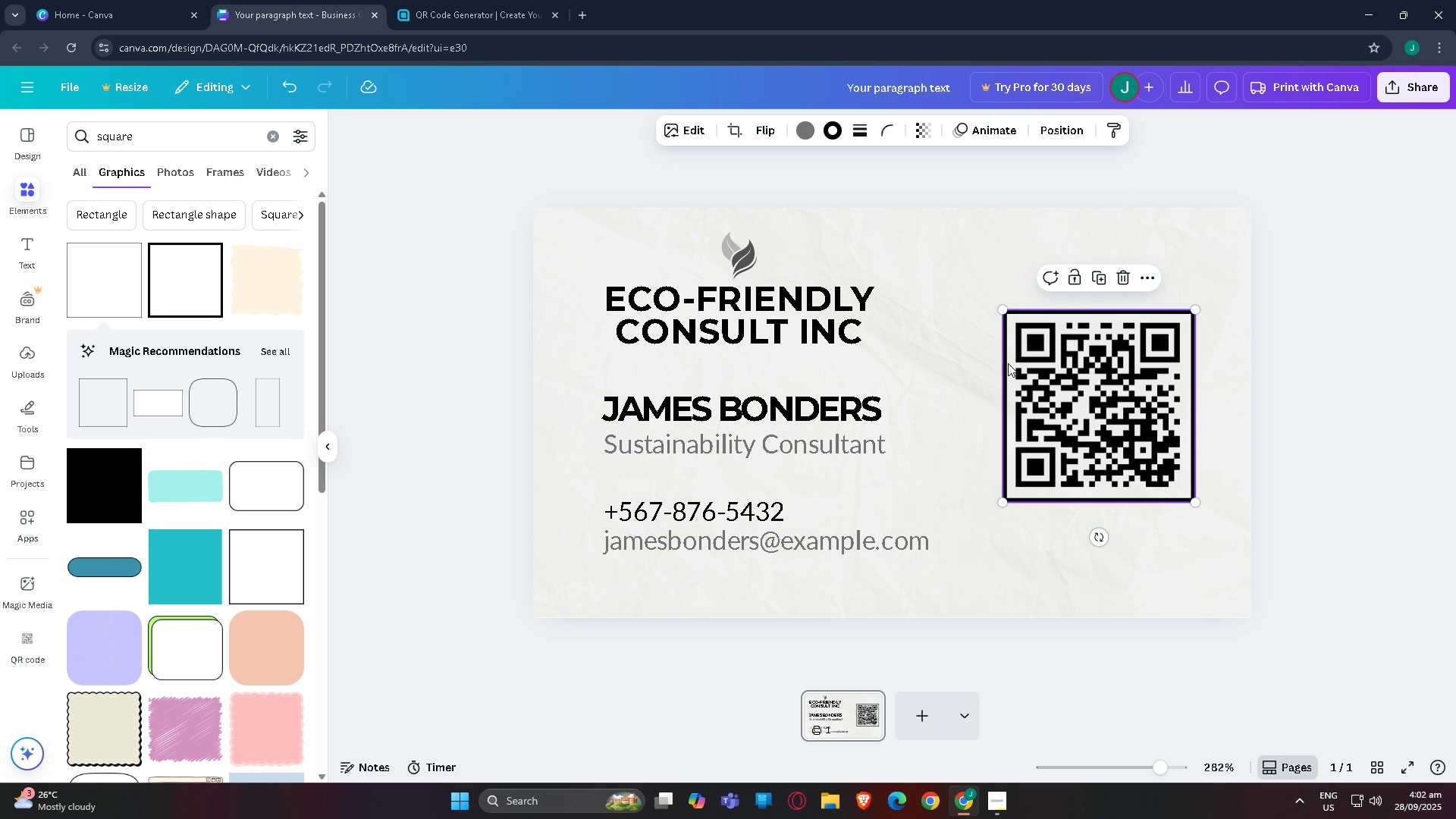 
left_click([1008, 363])
 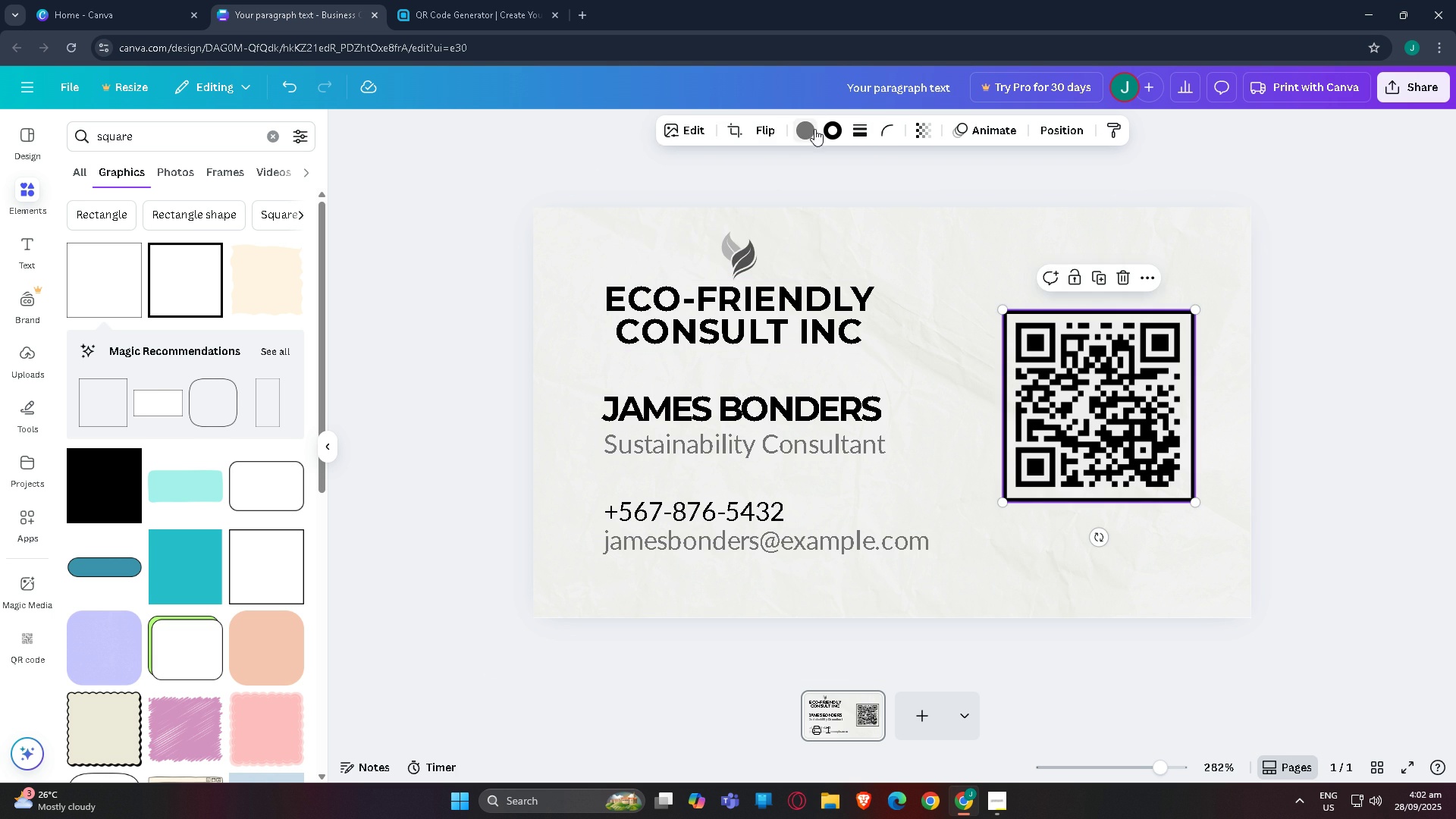 
left_click([809, 129])
 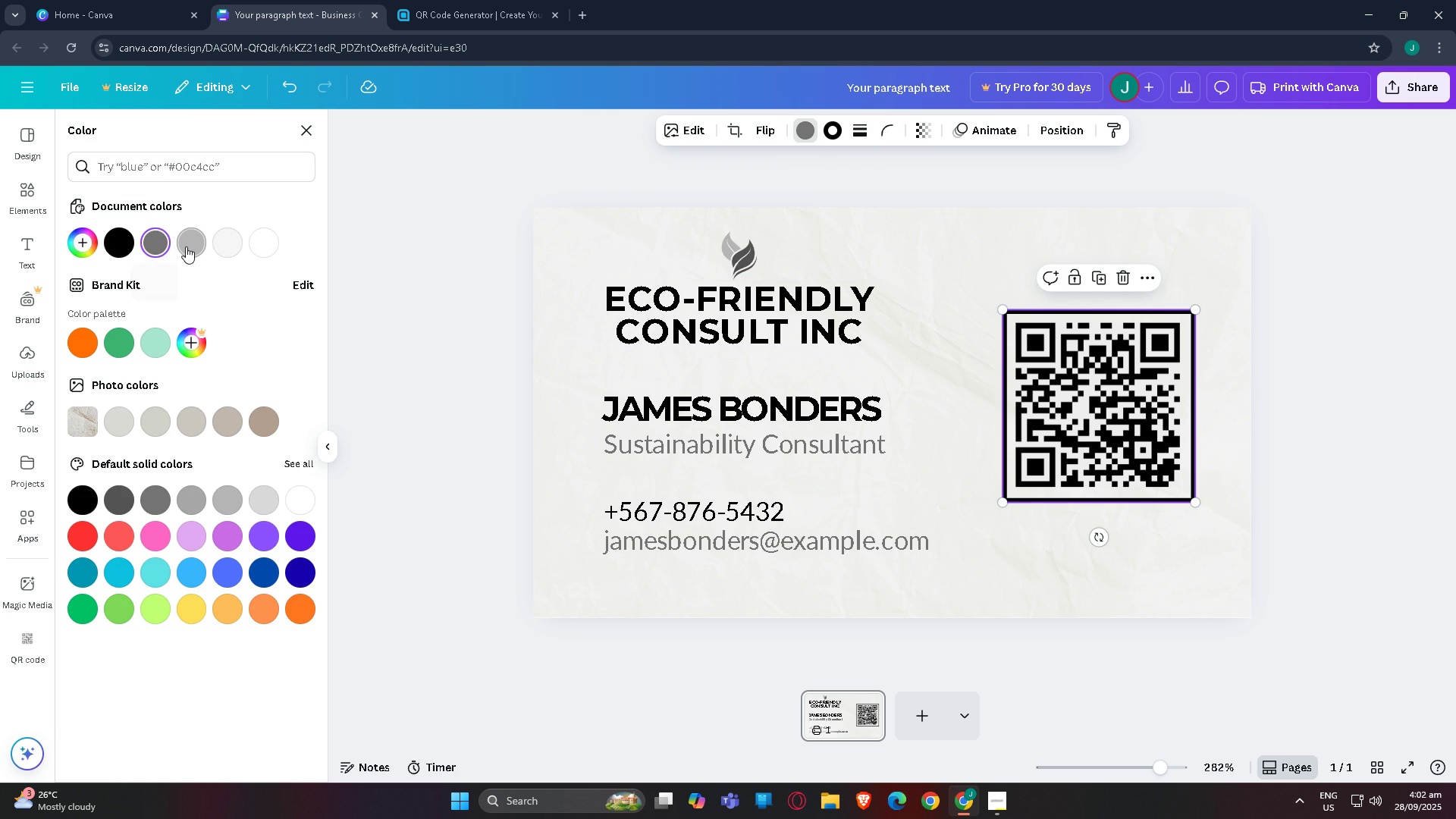 
left_click([186, 246])
 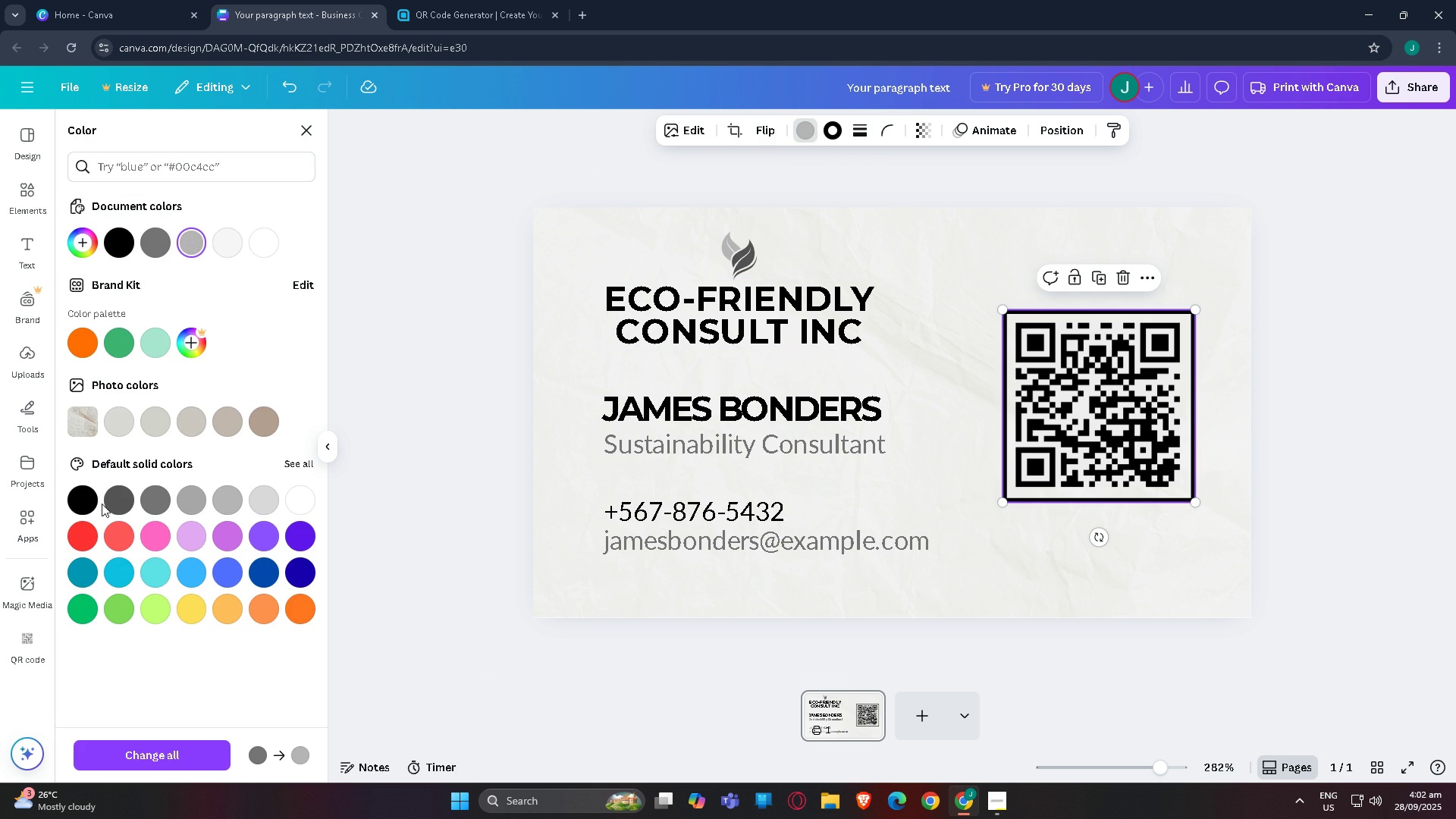 
left_click([121, 497])
 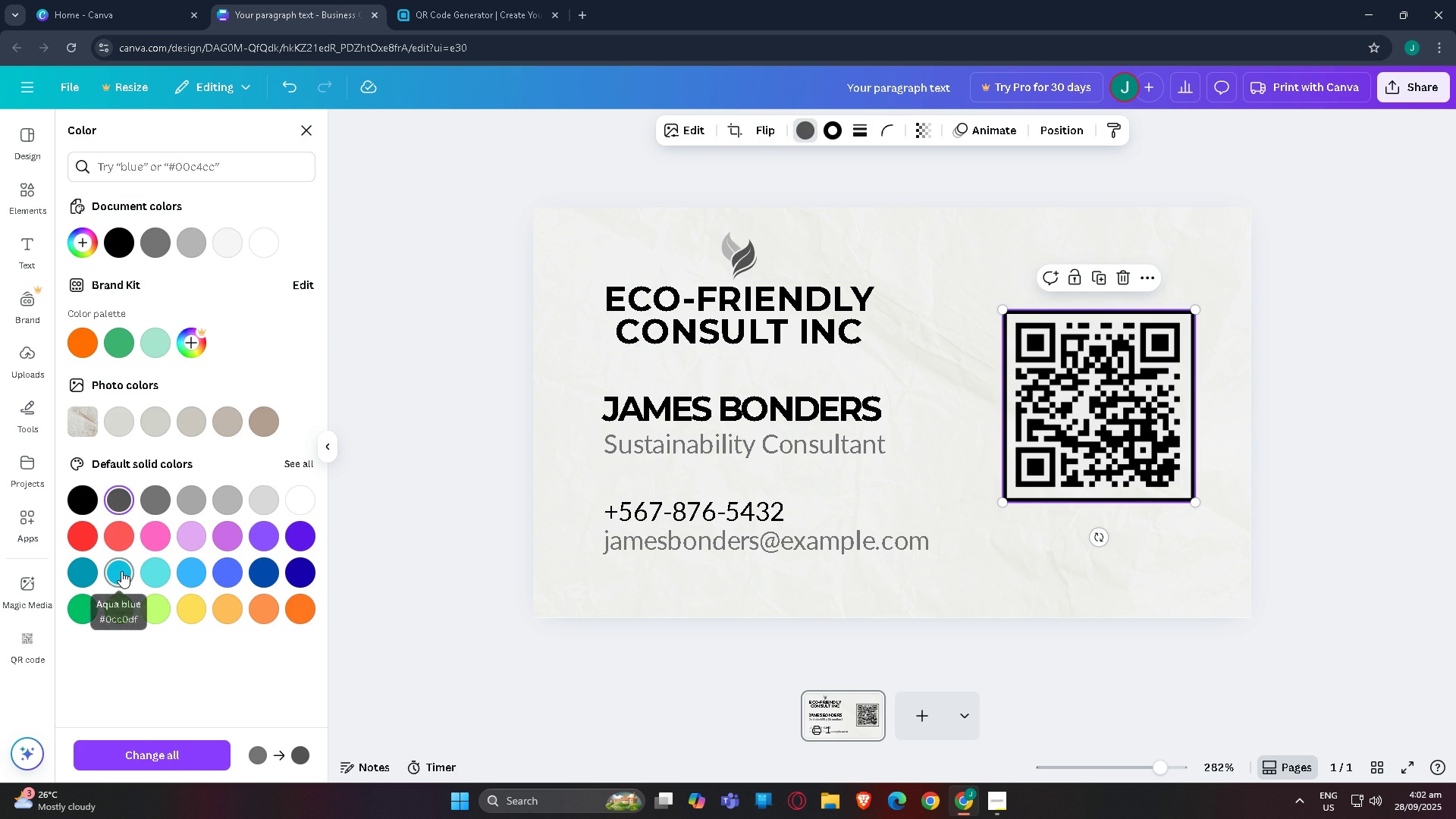 
left_click([121, 571])
 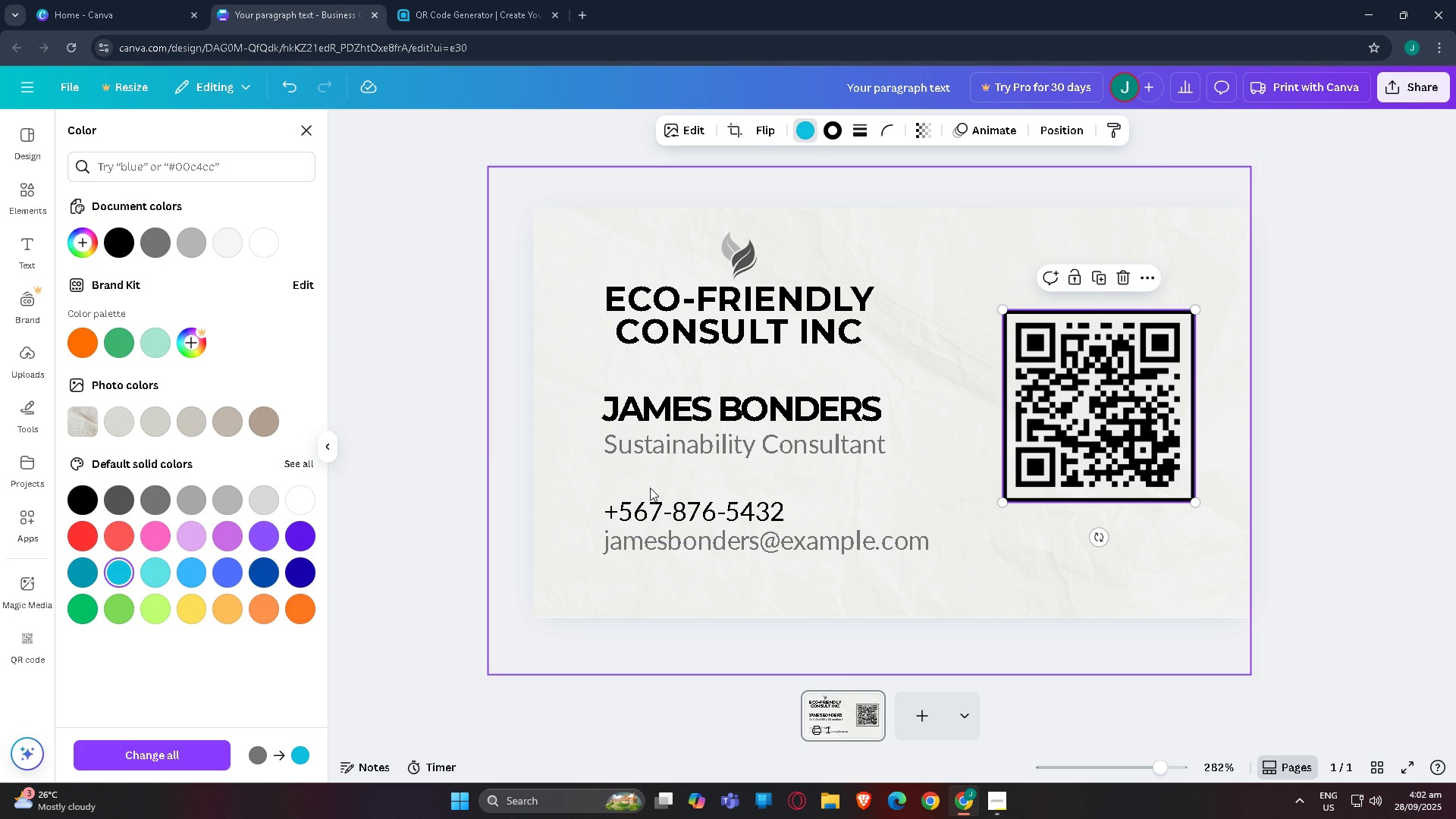 
left_click([508, 469])
 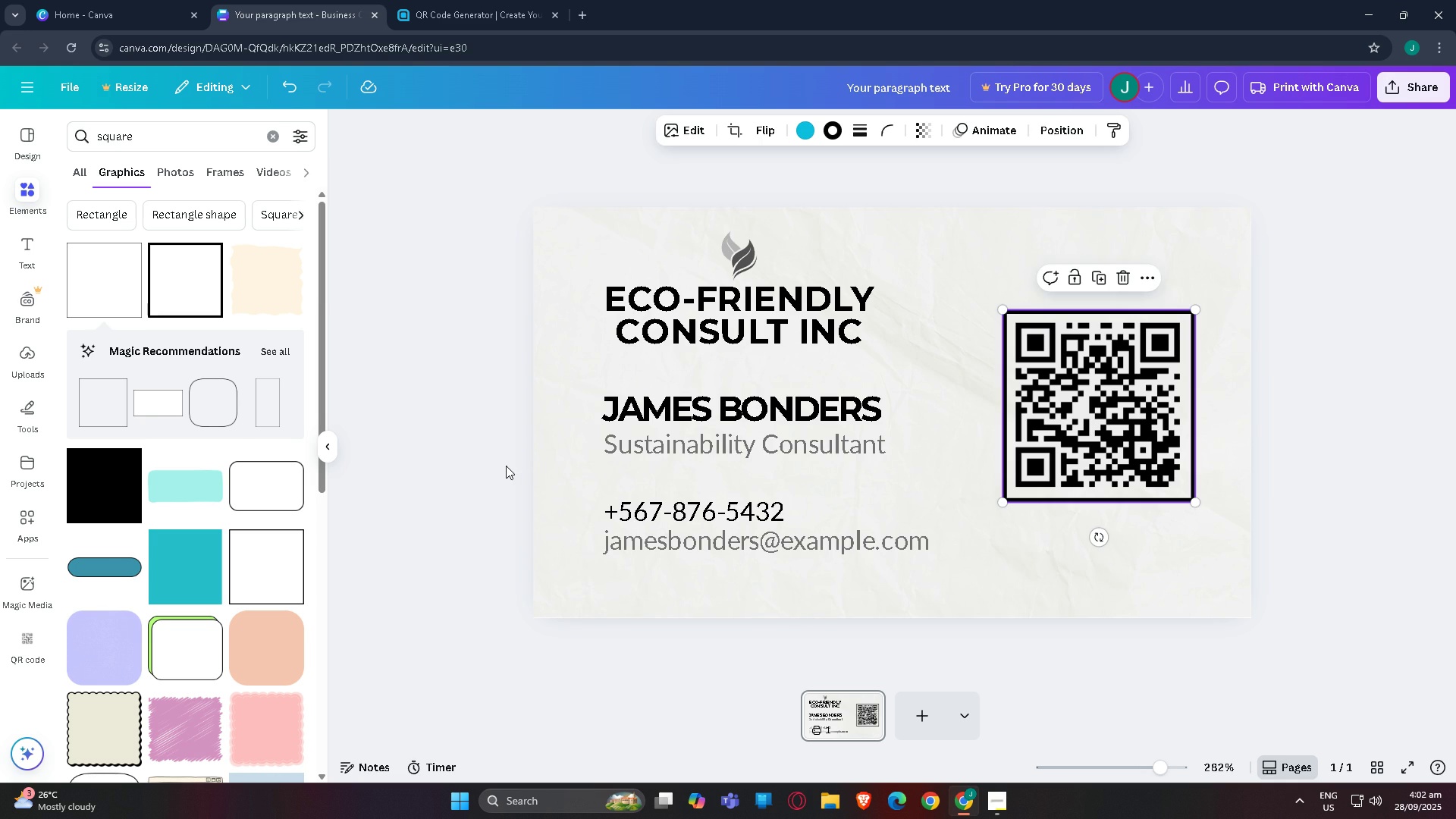 
left_click([504, 466])
 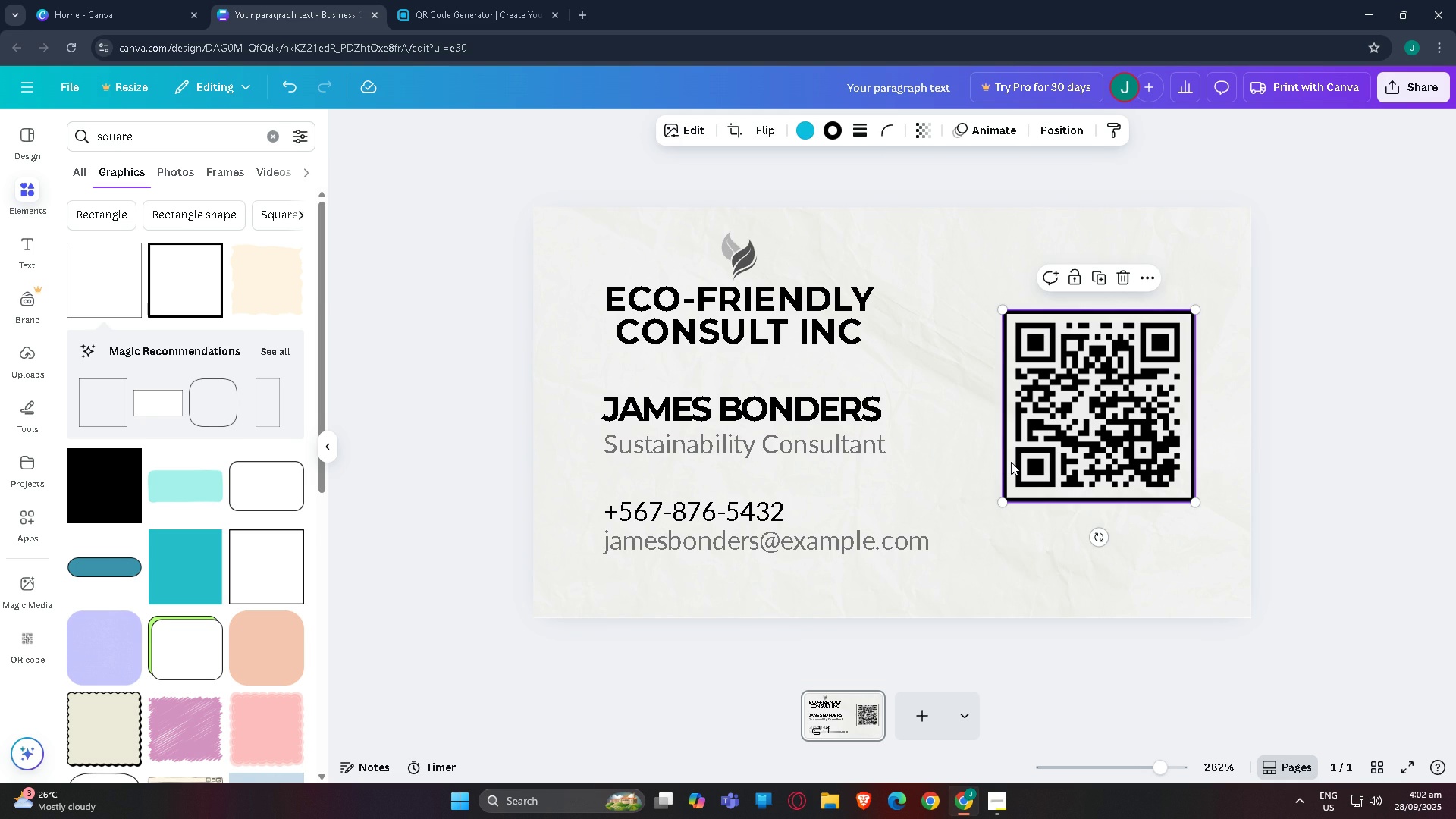 
left_click([1011, 462])
 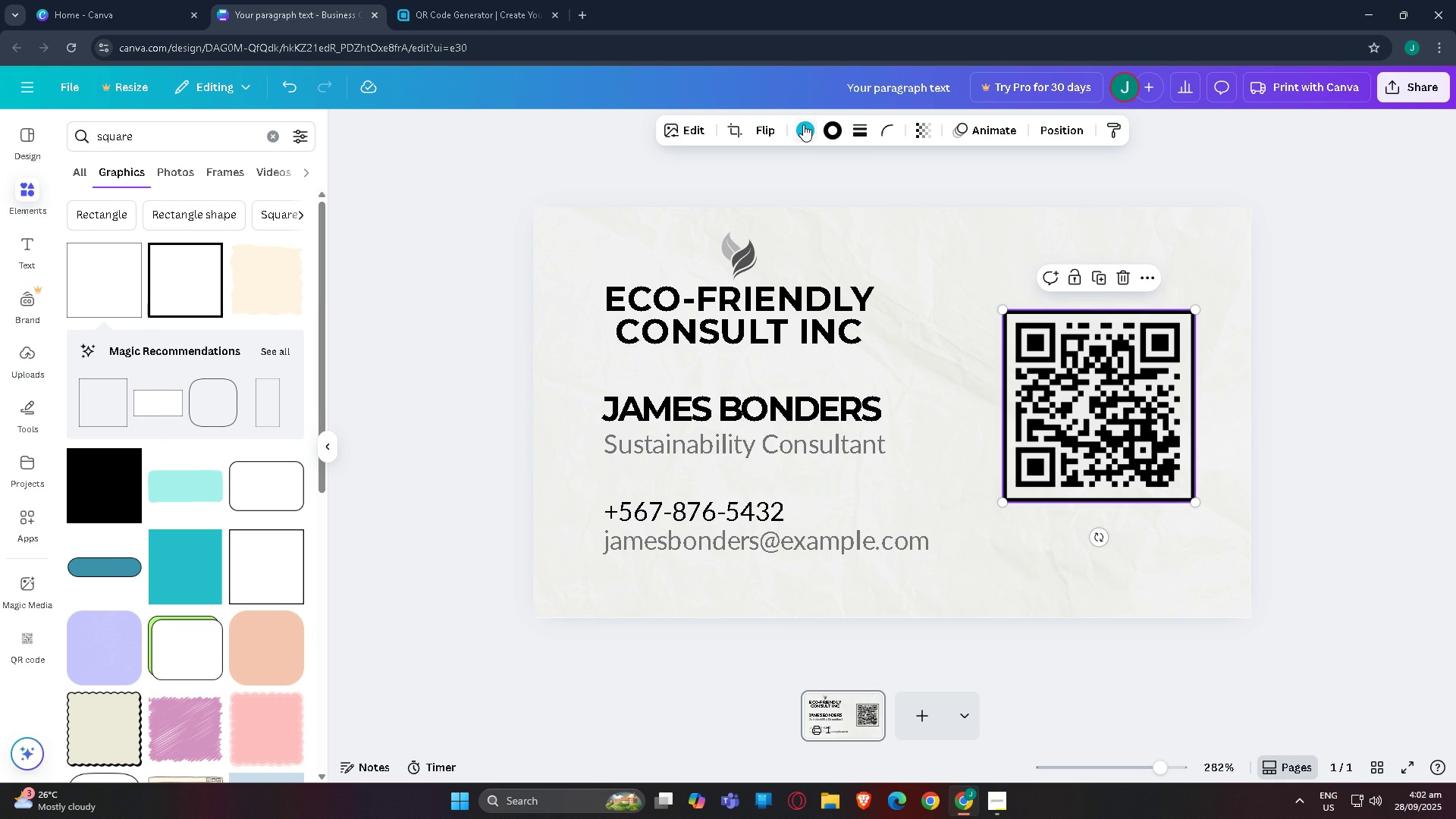 
left_click([803, 124])
 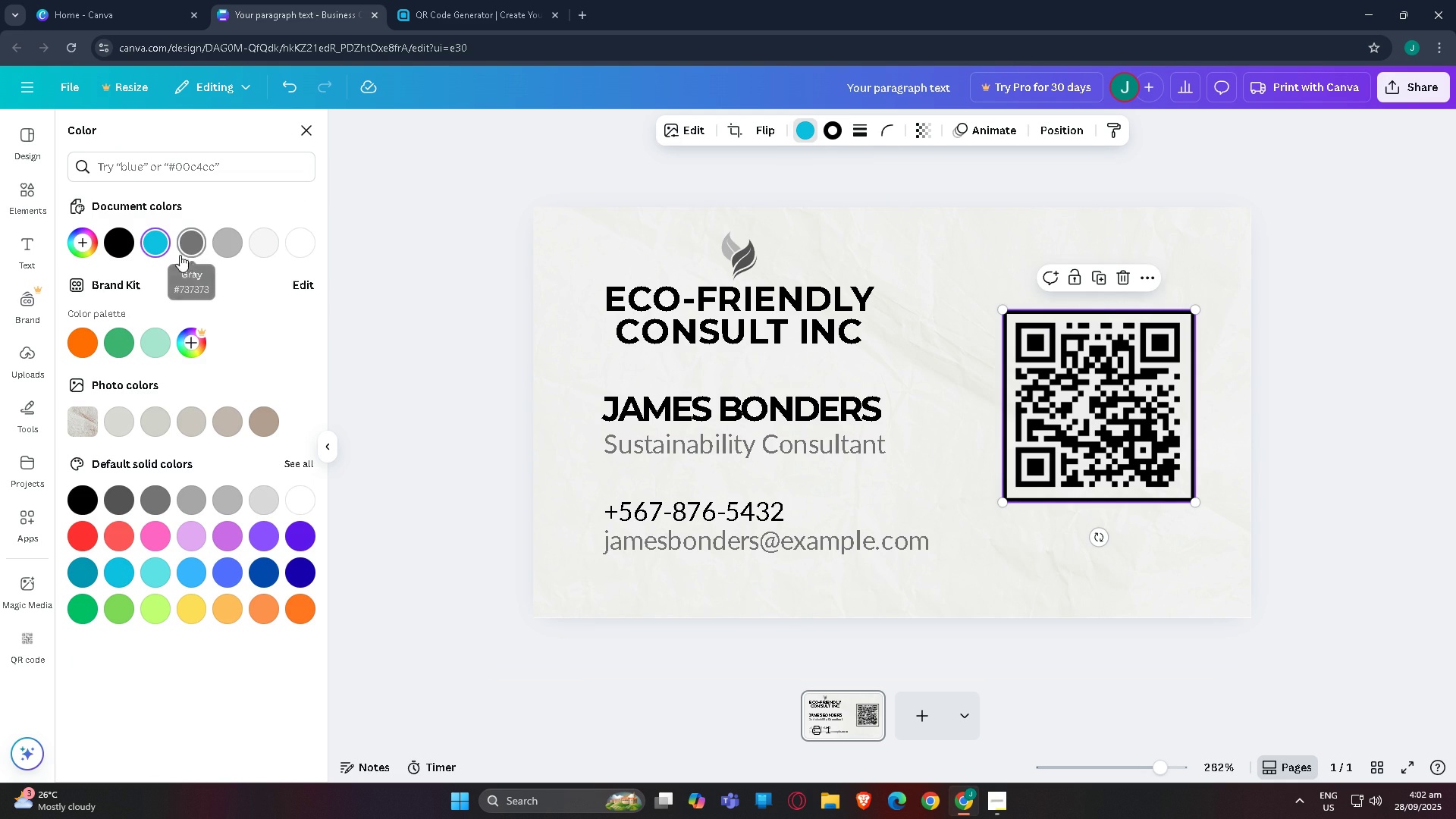 
left_click([192, 252])
 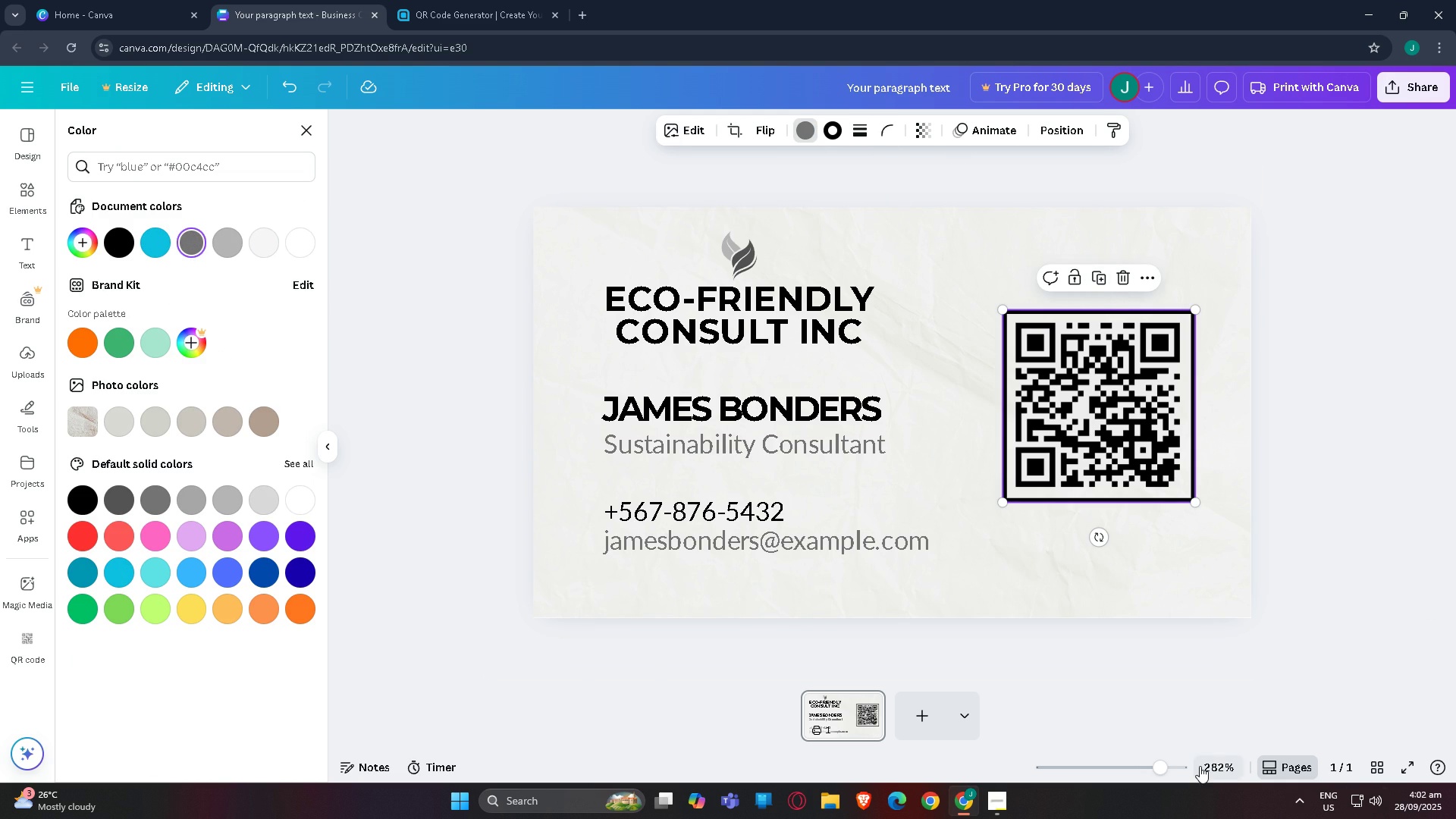 
double_click([1181, 766])
 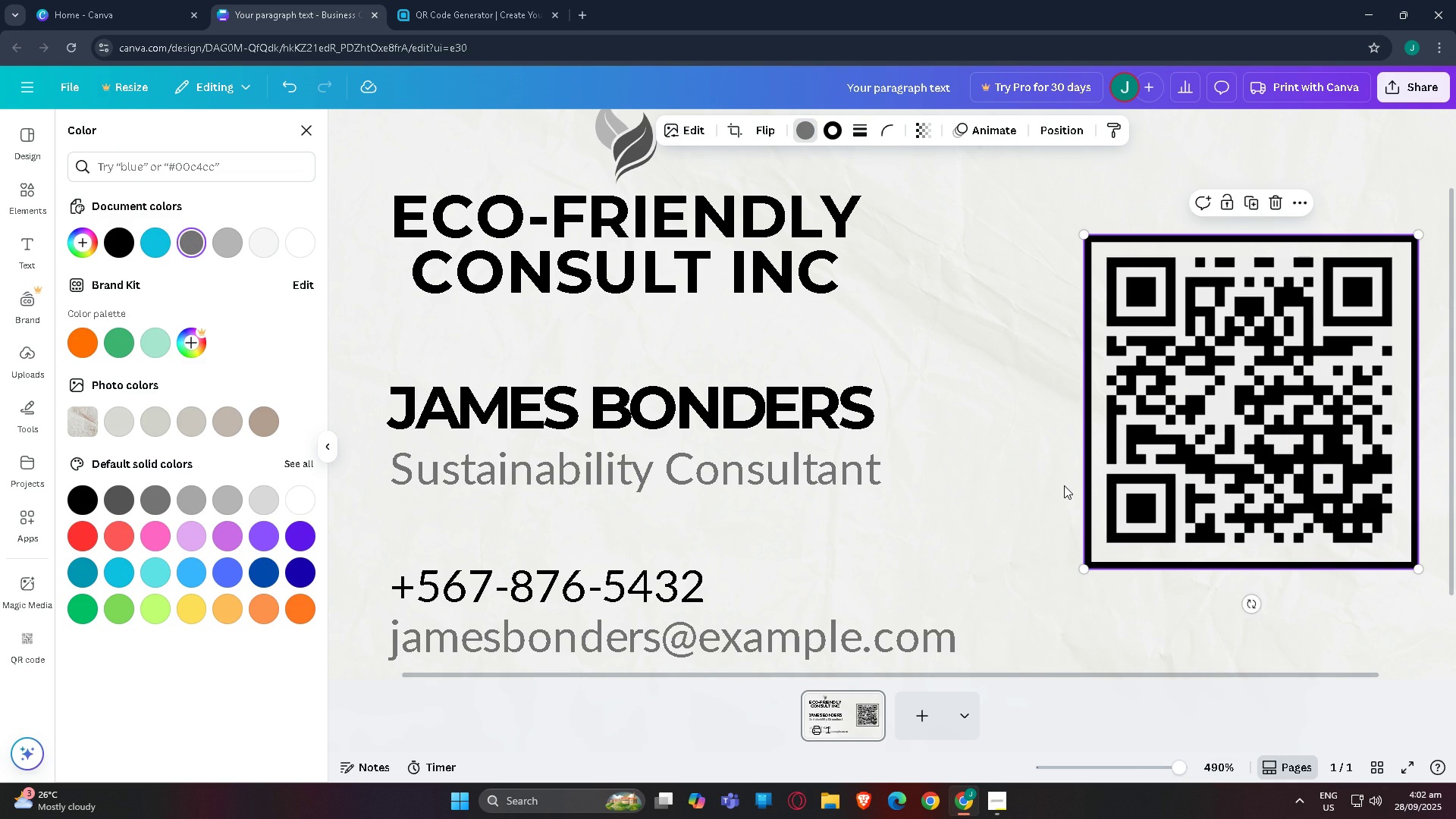 
left_click([1064, 485])
 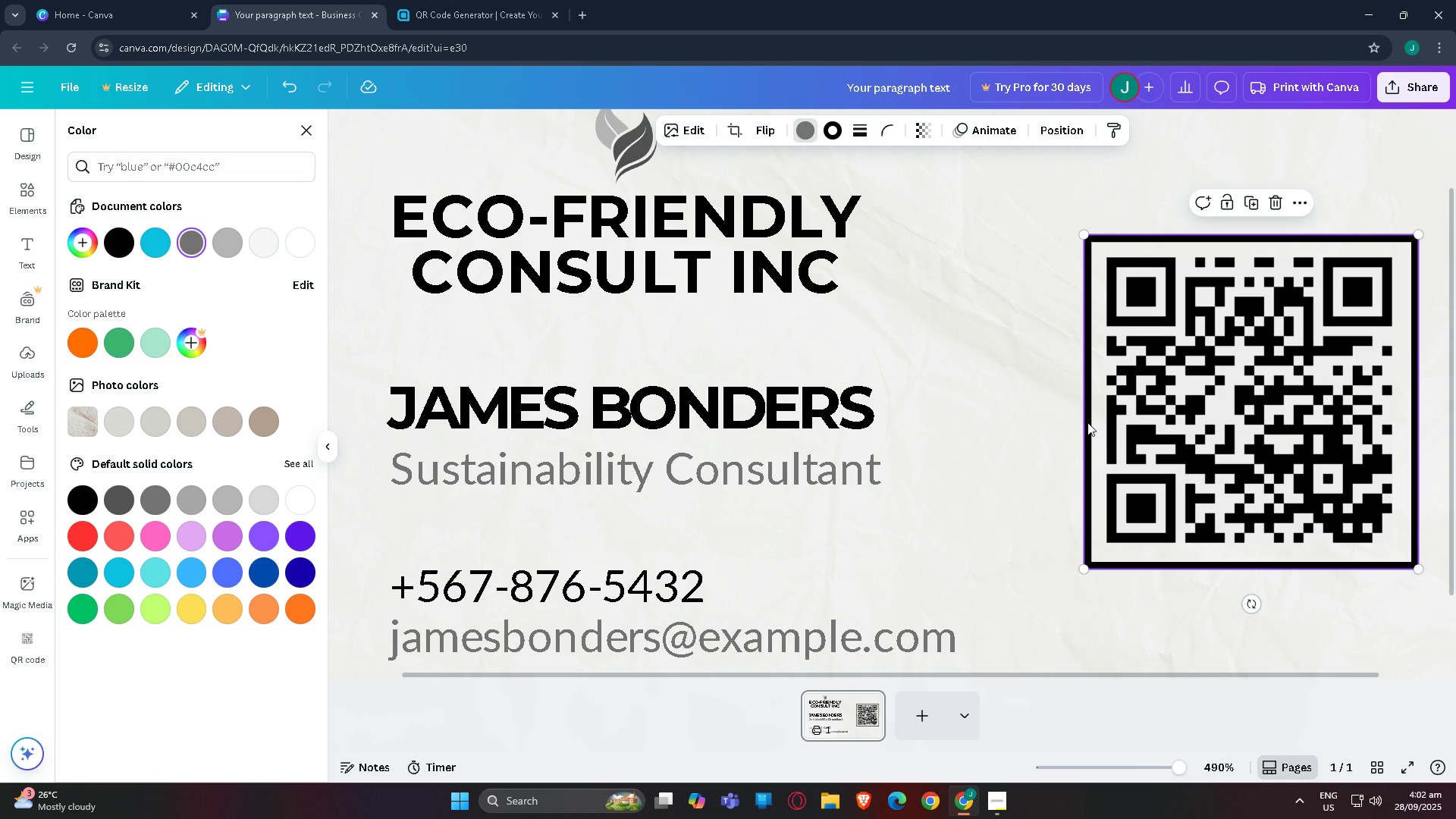 
left_click([1087, 422])
 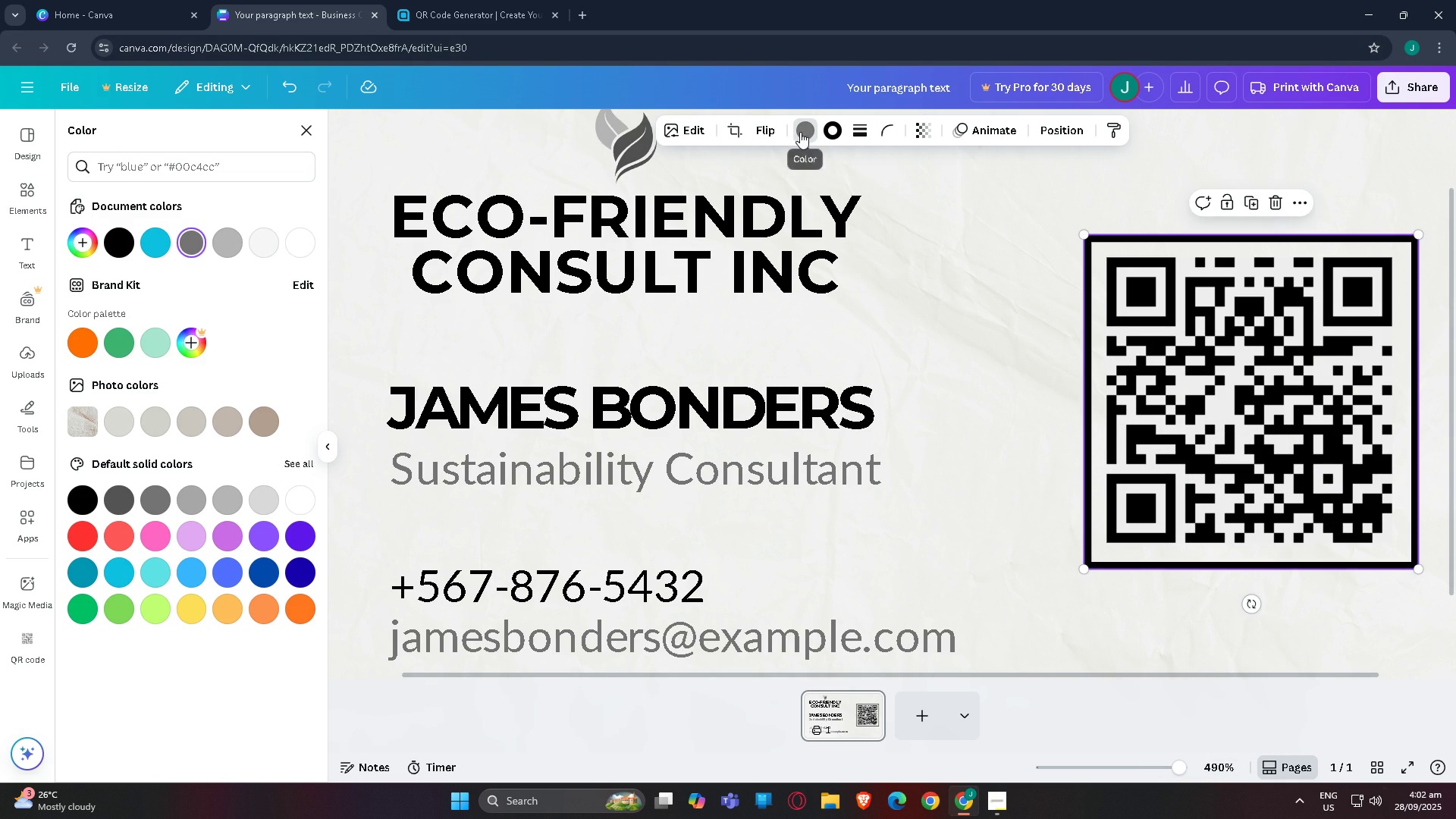 
left_click([800, 132])
 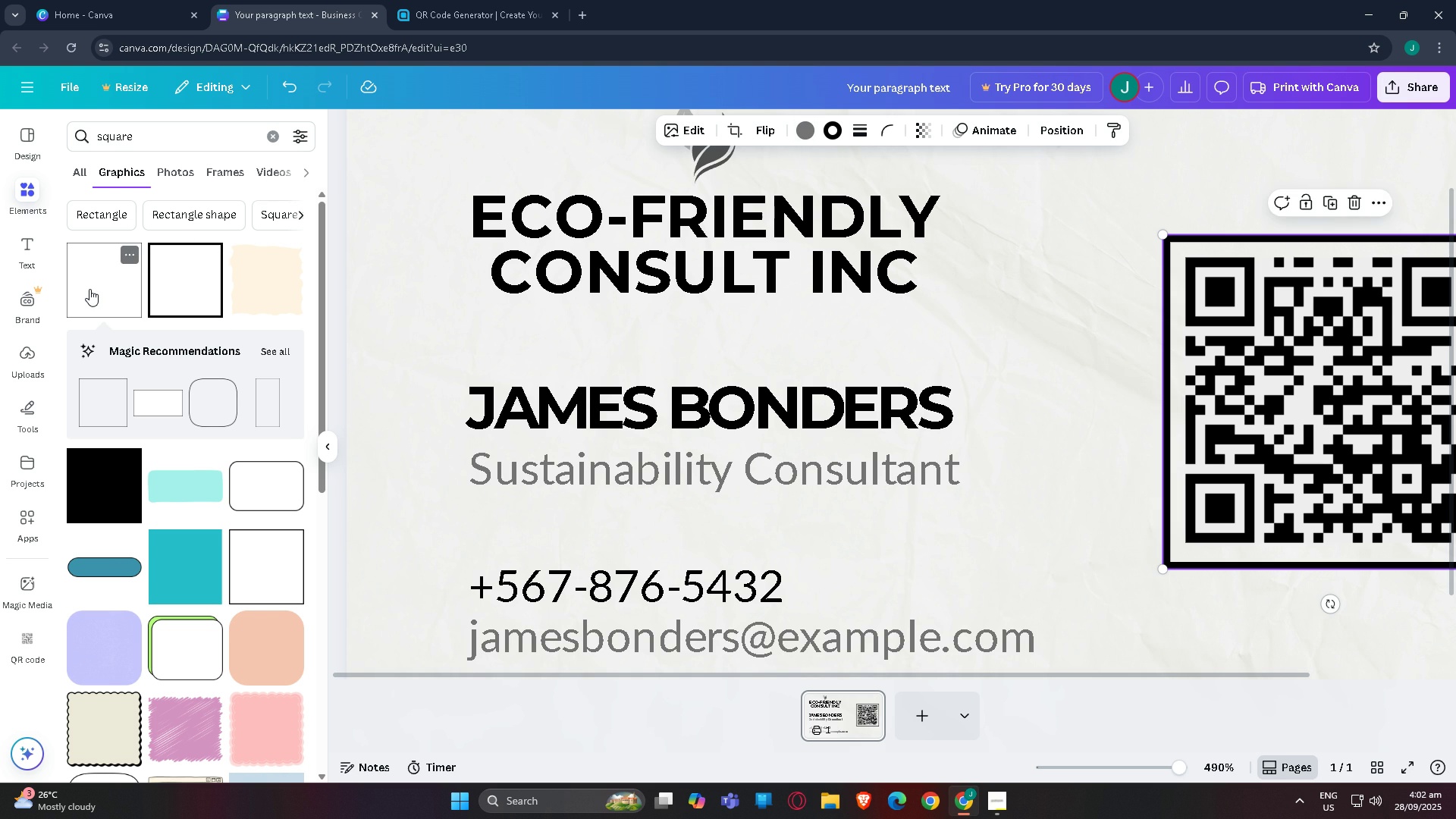 
left_click([89, 289])
 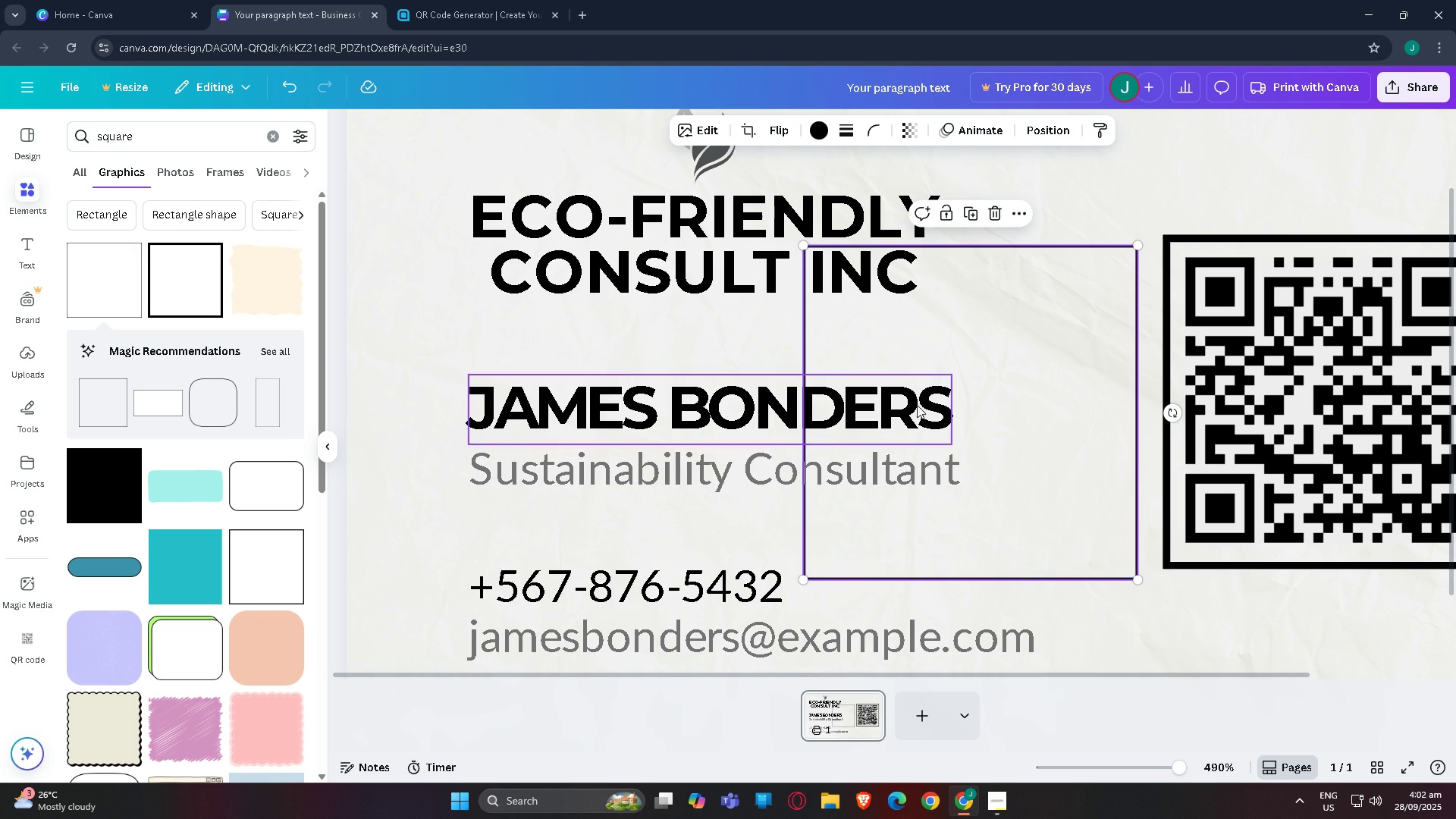 
left_click([1031, 427])
 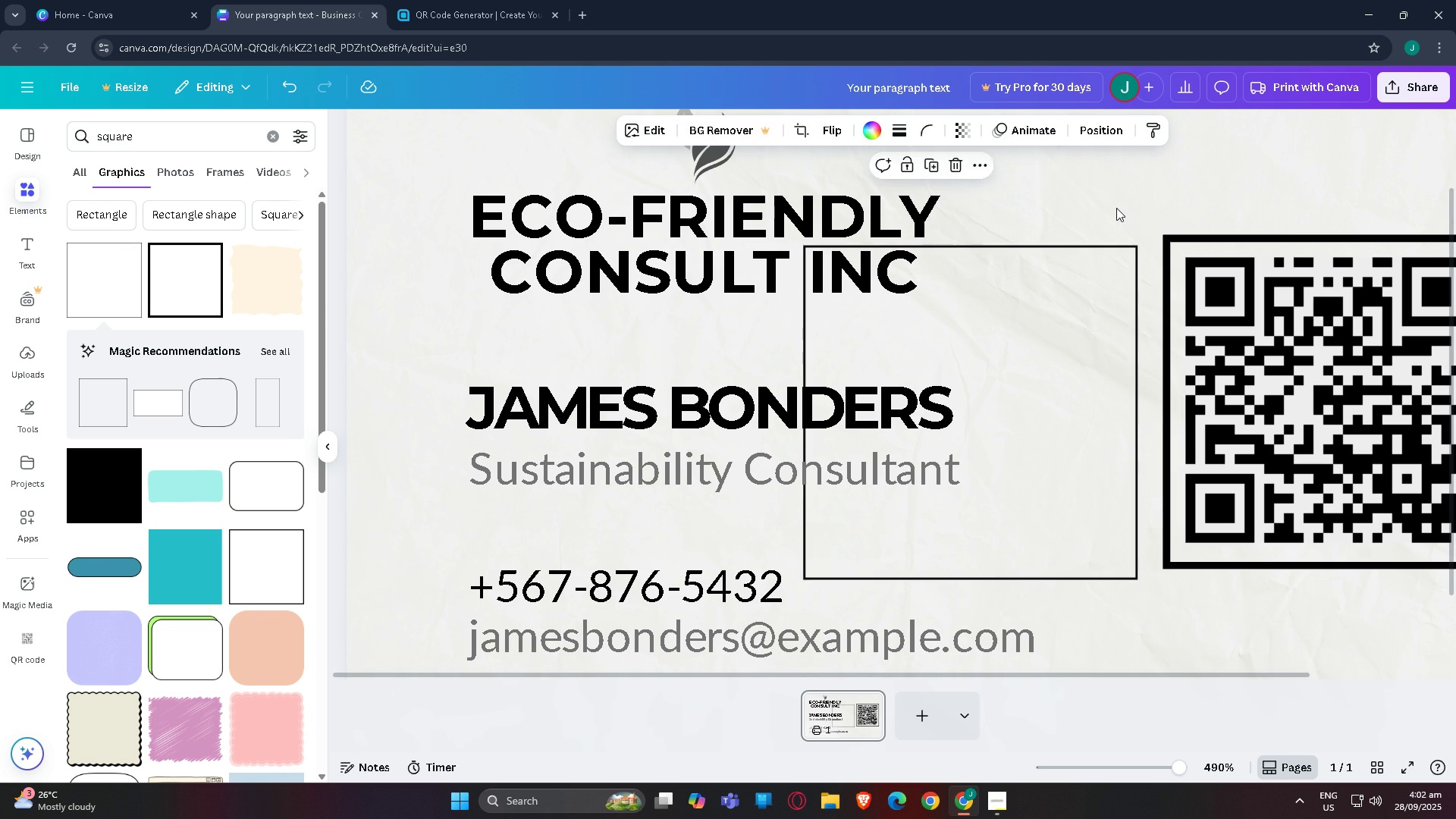 
left_click([1116, 208])
 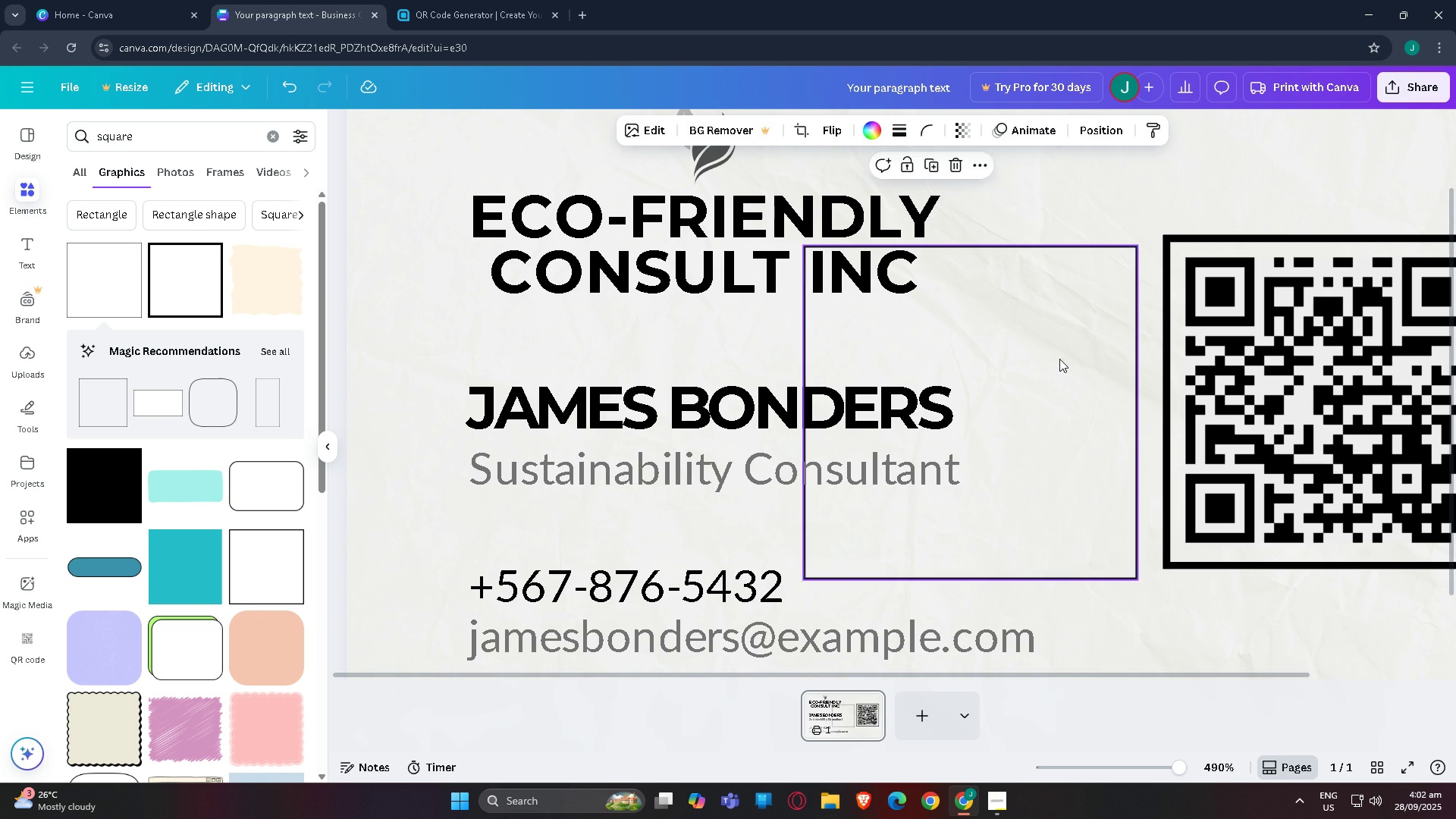 
left_click([1059, 359])
 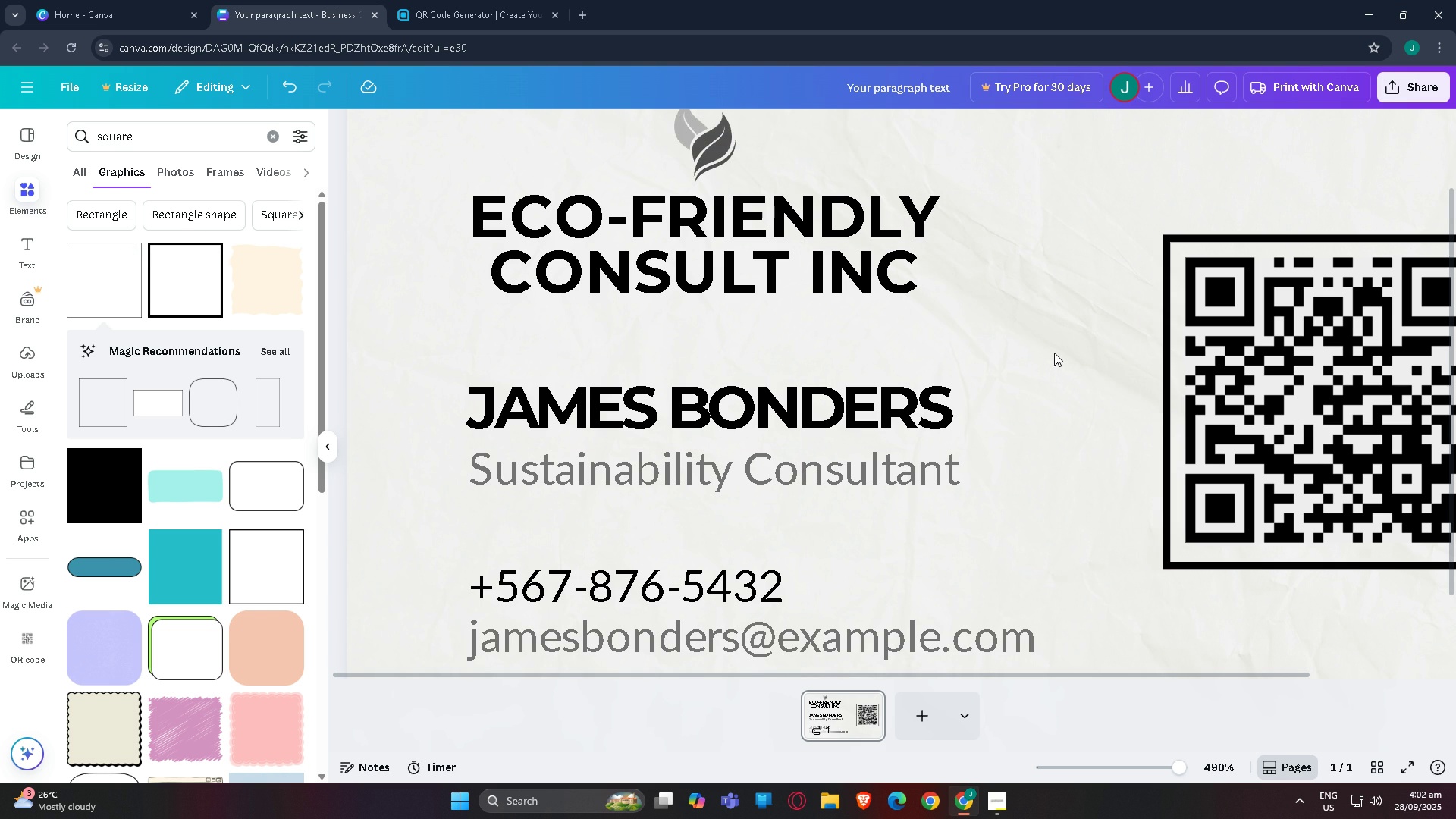 
key(Backspace)
 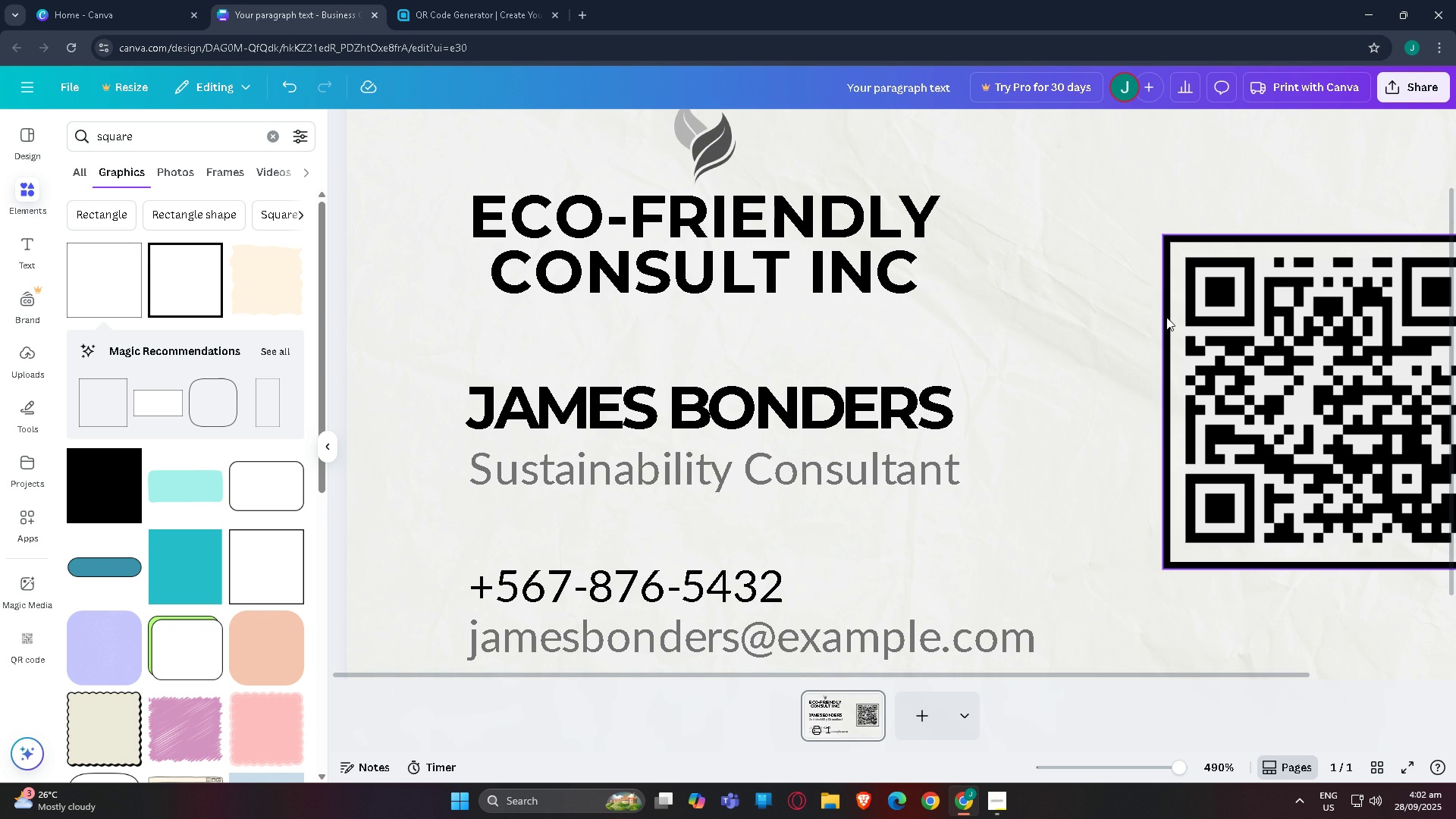 
left_click([1170, 318])
 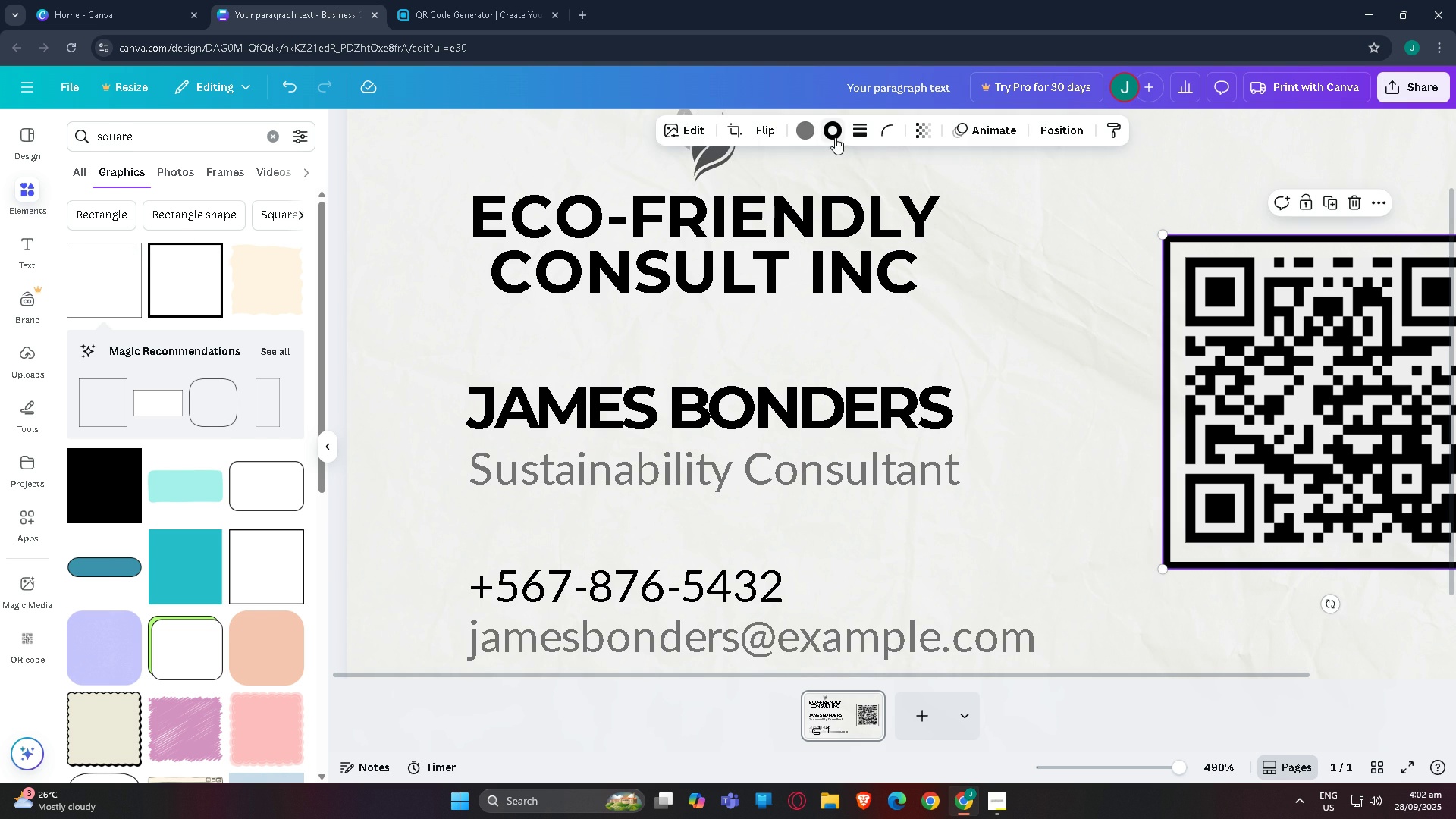 
left_click([835, 137])
 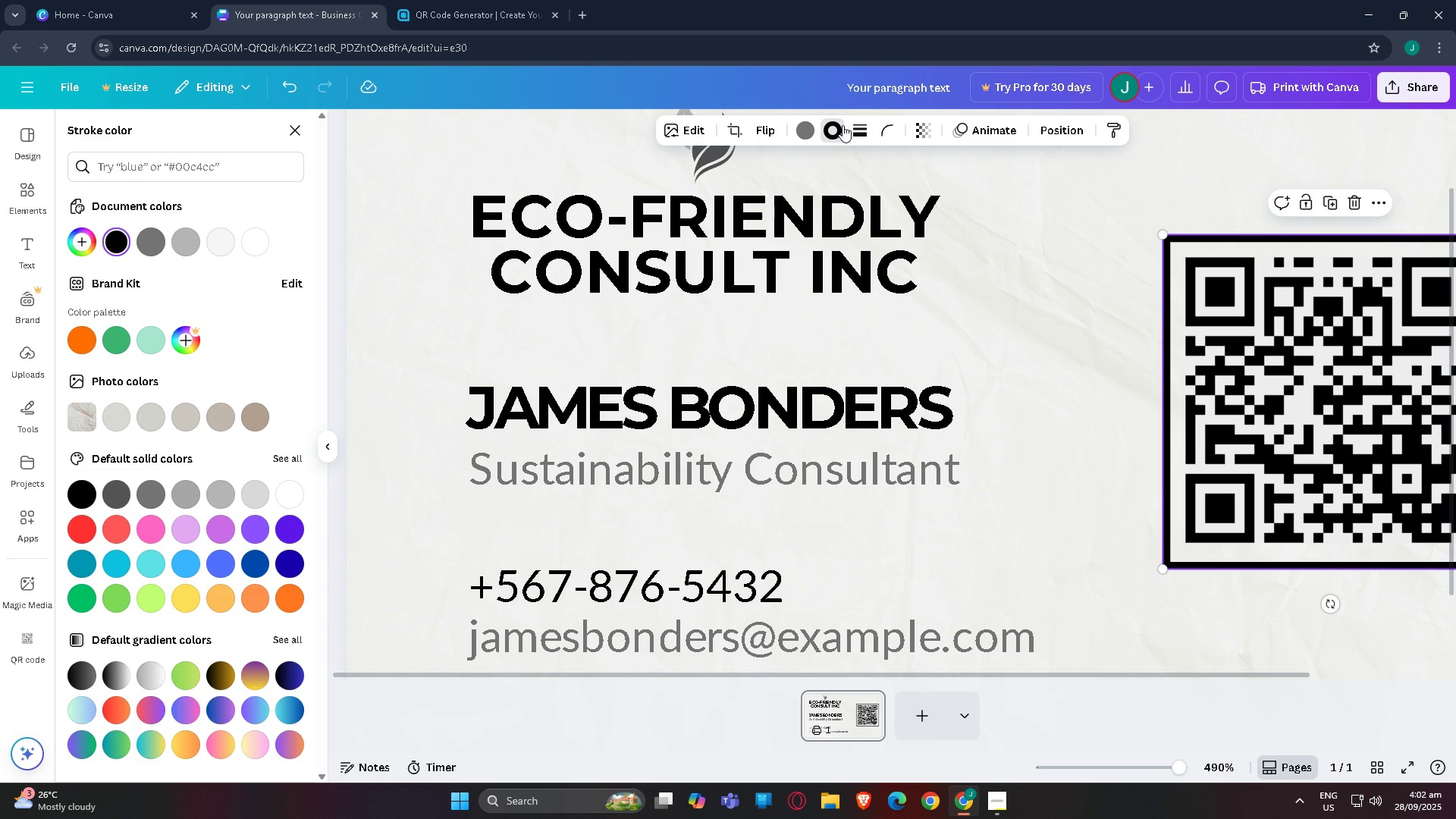 
left_click([849, 125])
 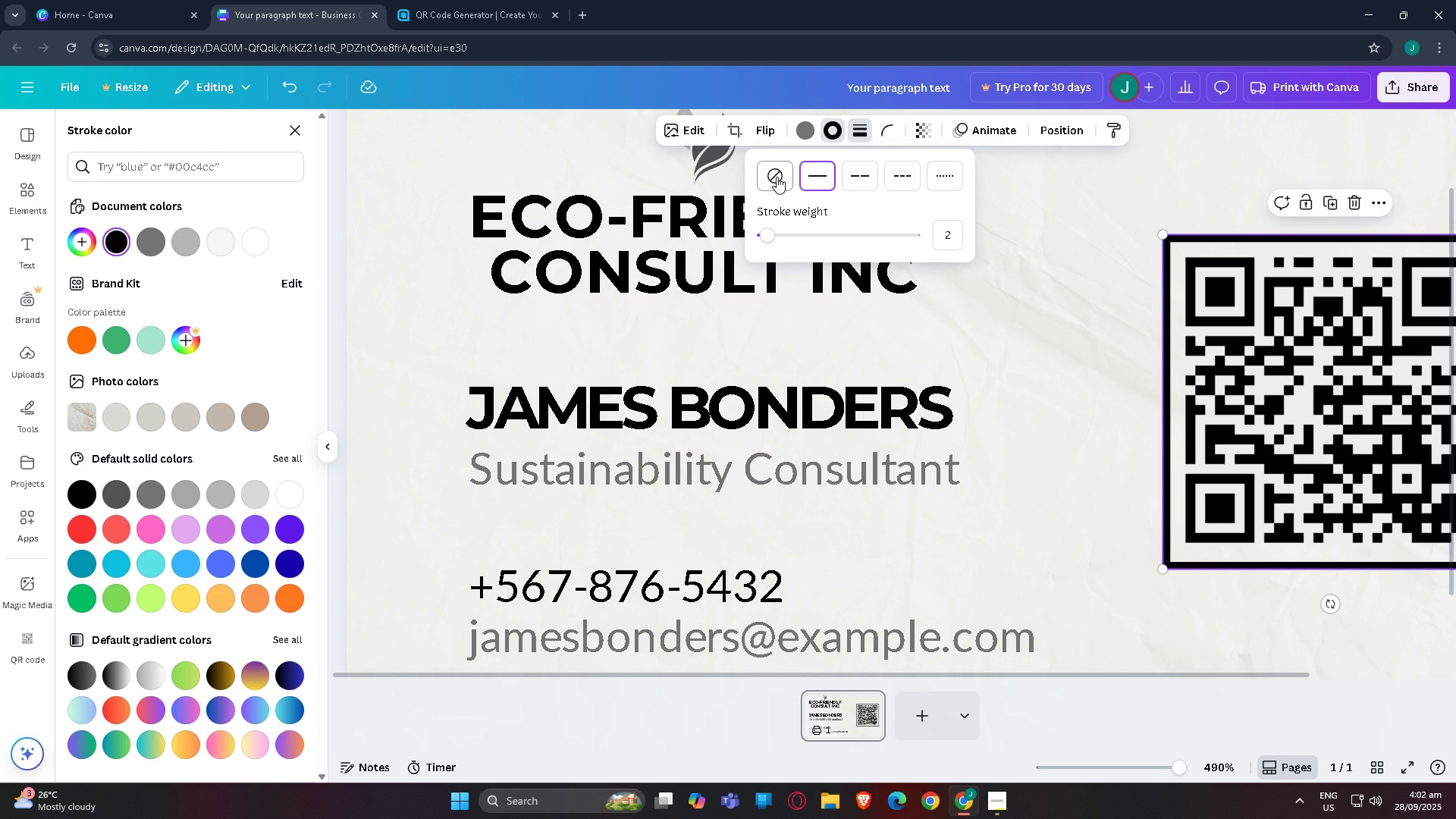 
left_click([777, 177])
 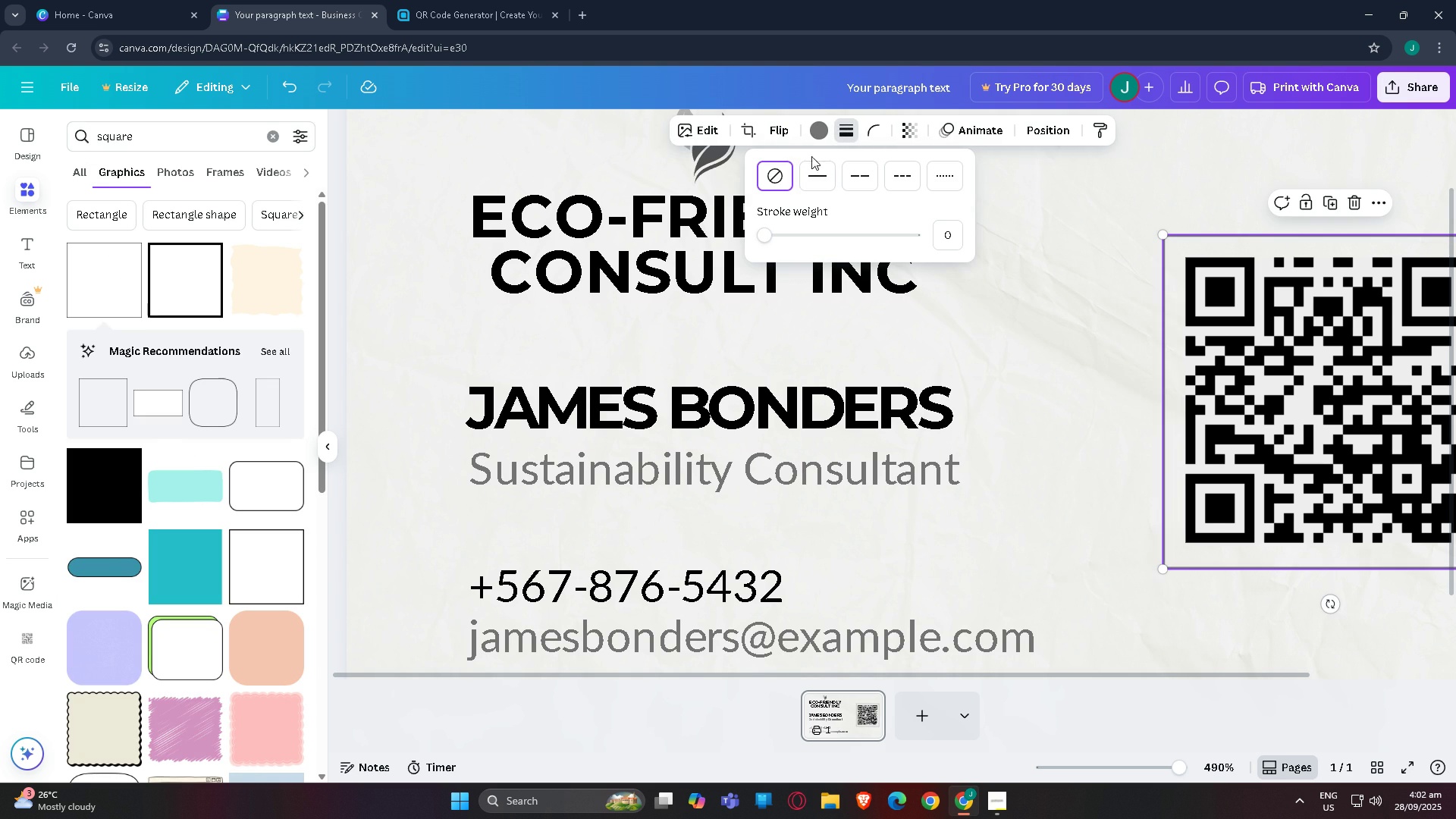 
left_click([814, 132])
 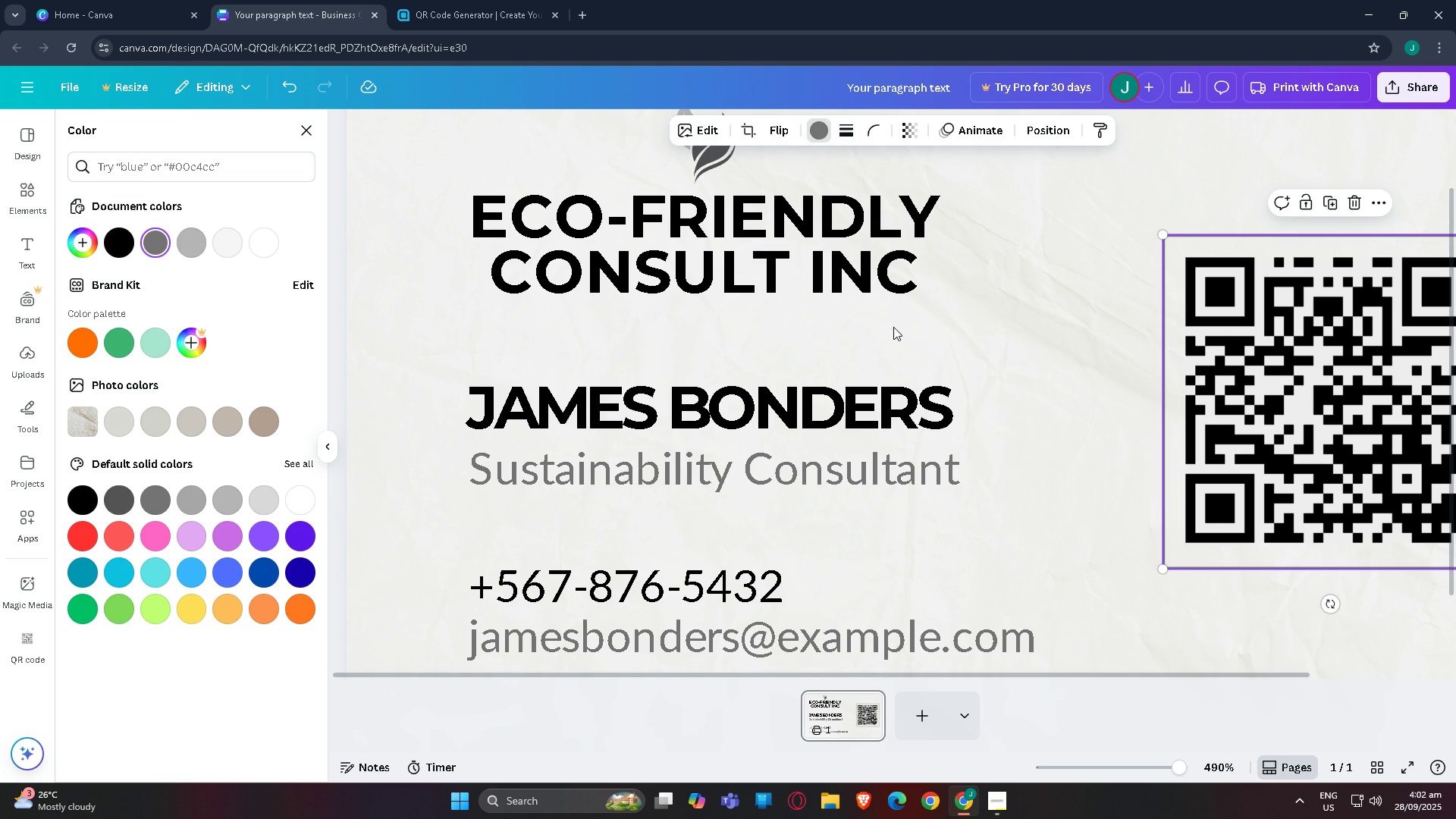 
left_click([962, 337])
 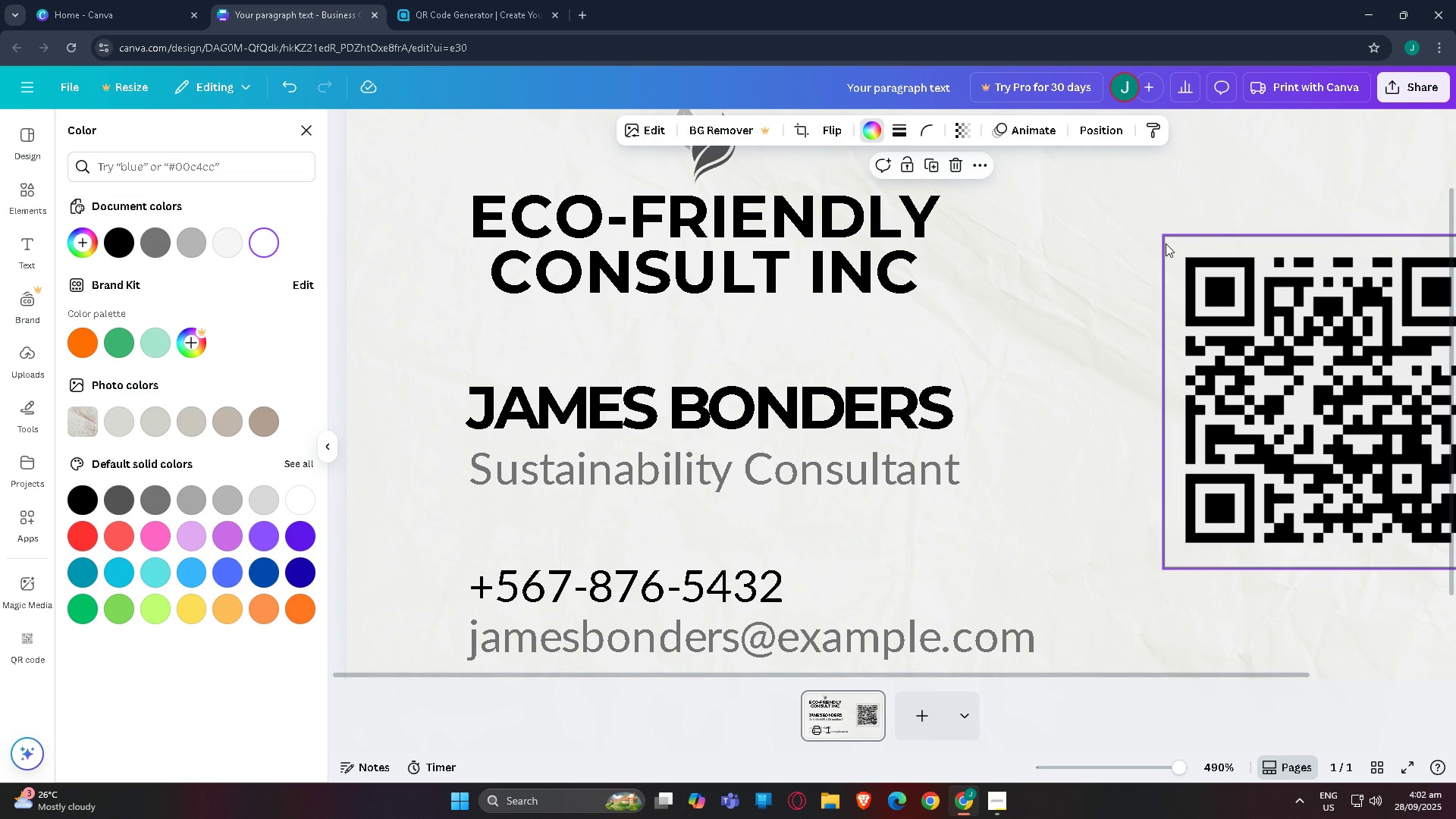 
left_click([1163, 244])